 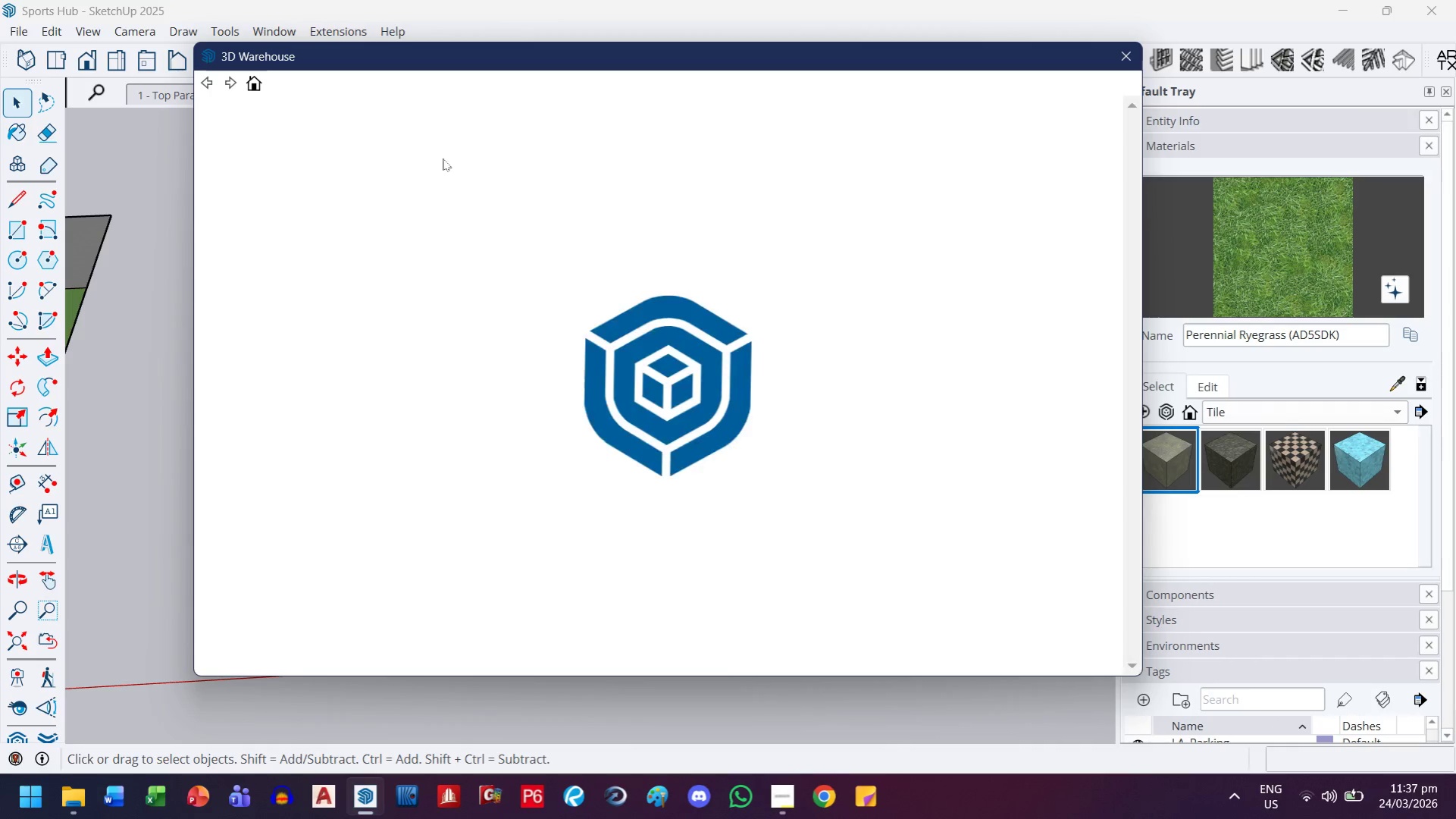 
left_click([861, 132])
 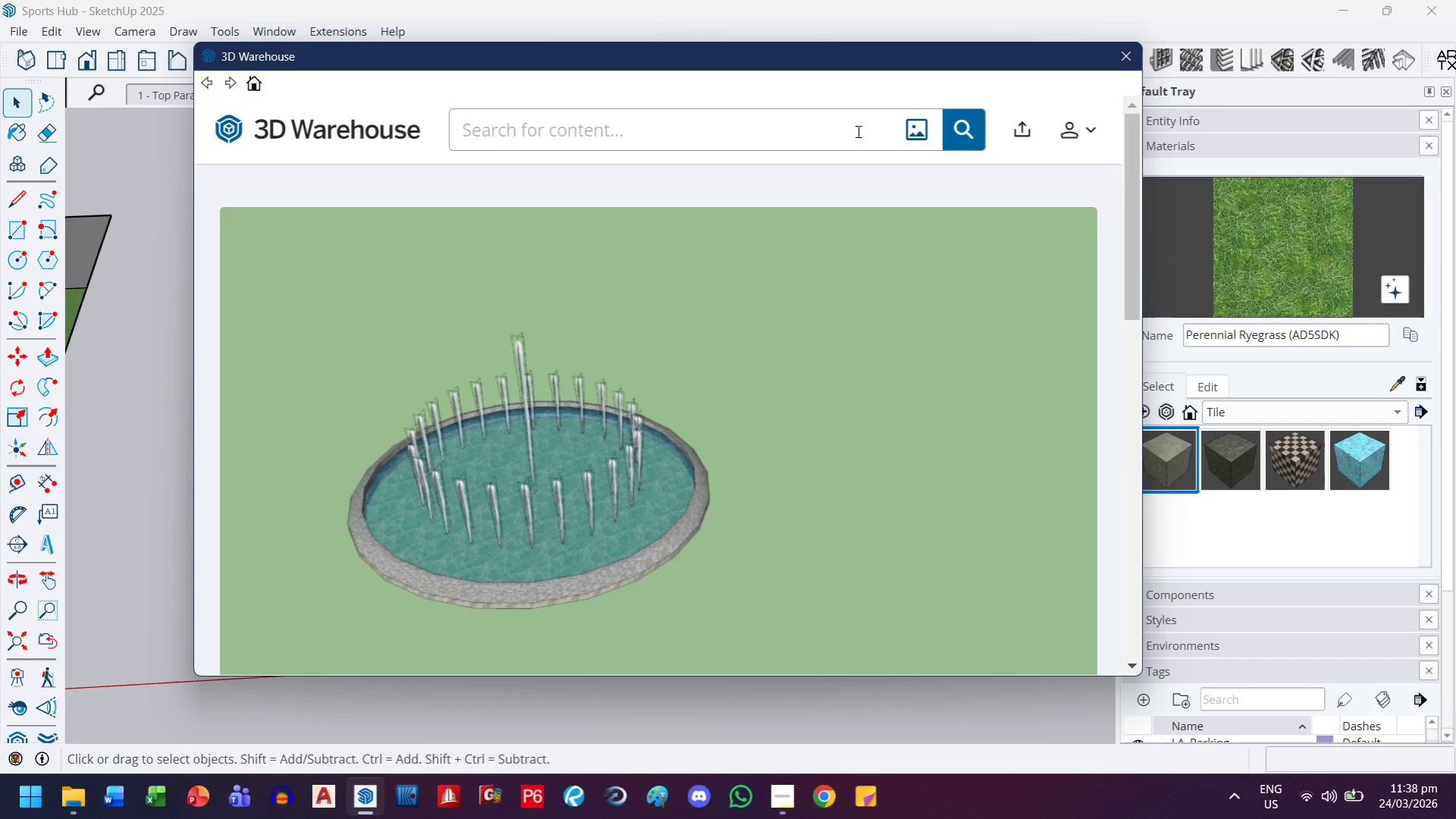 
type(changing rooms)
 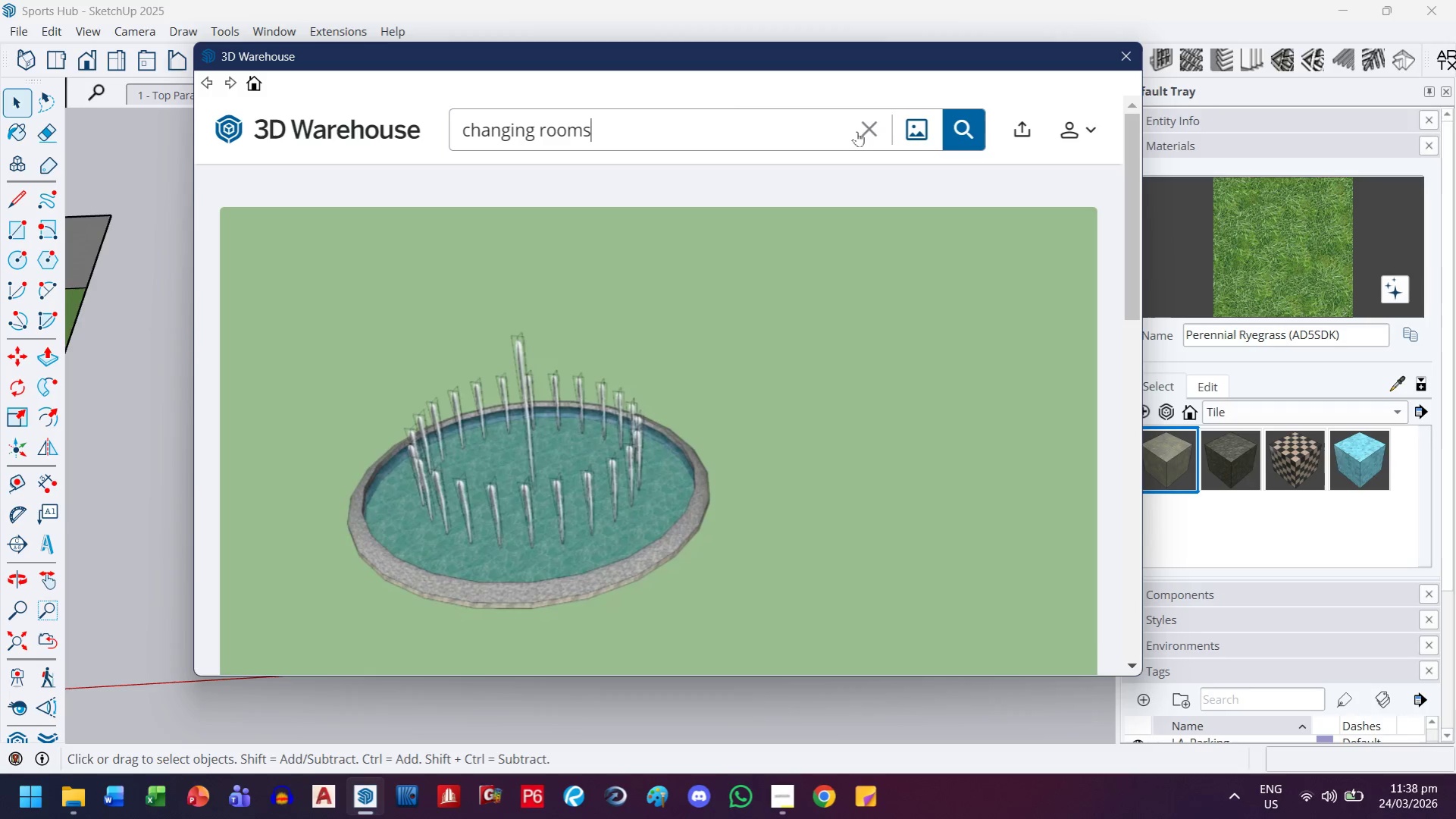 
key(Enter)
 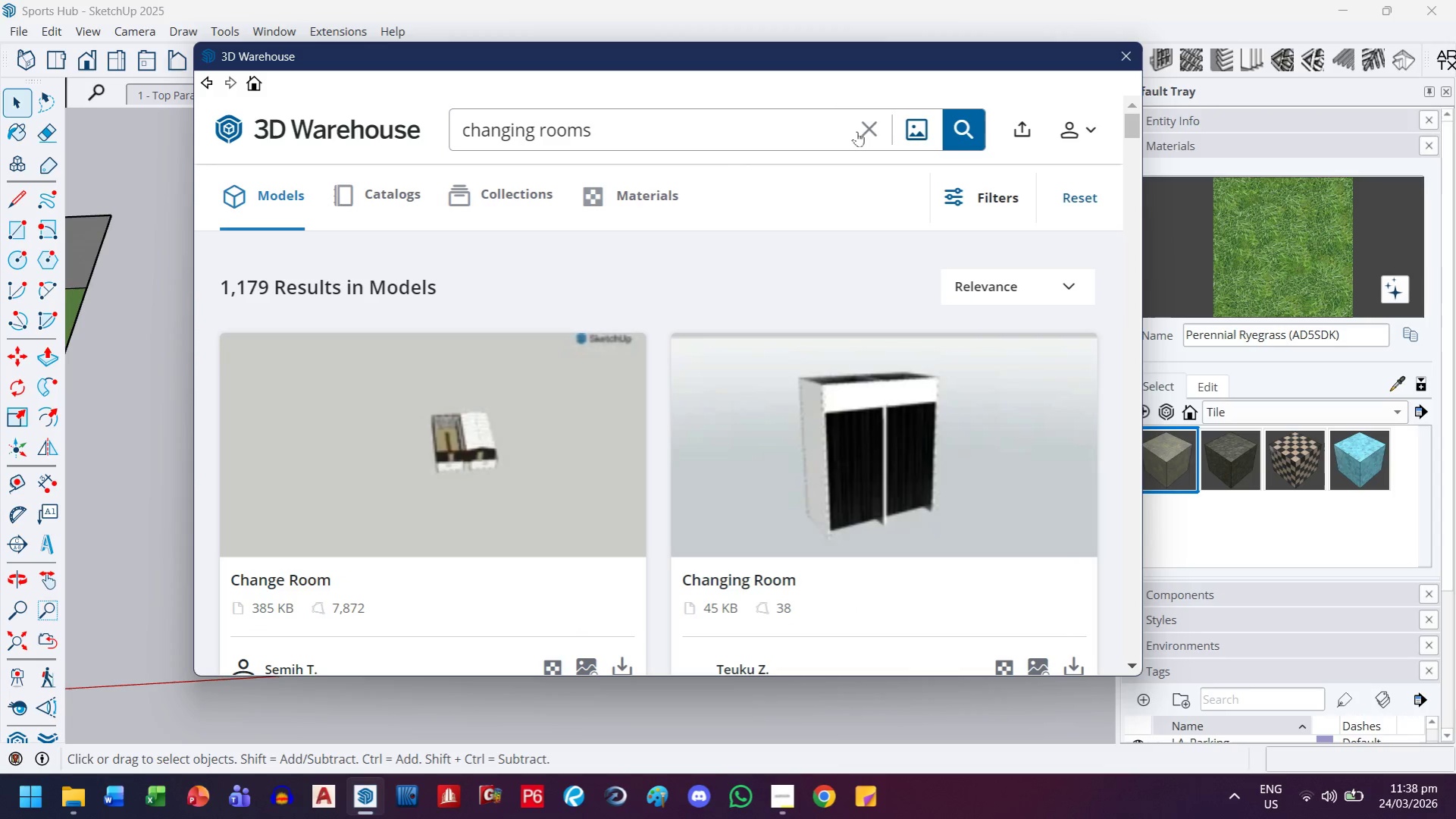 
scroll: coordinate [636, 362], scroll_direction: down, amount: 14.0
 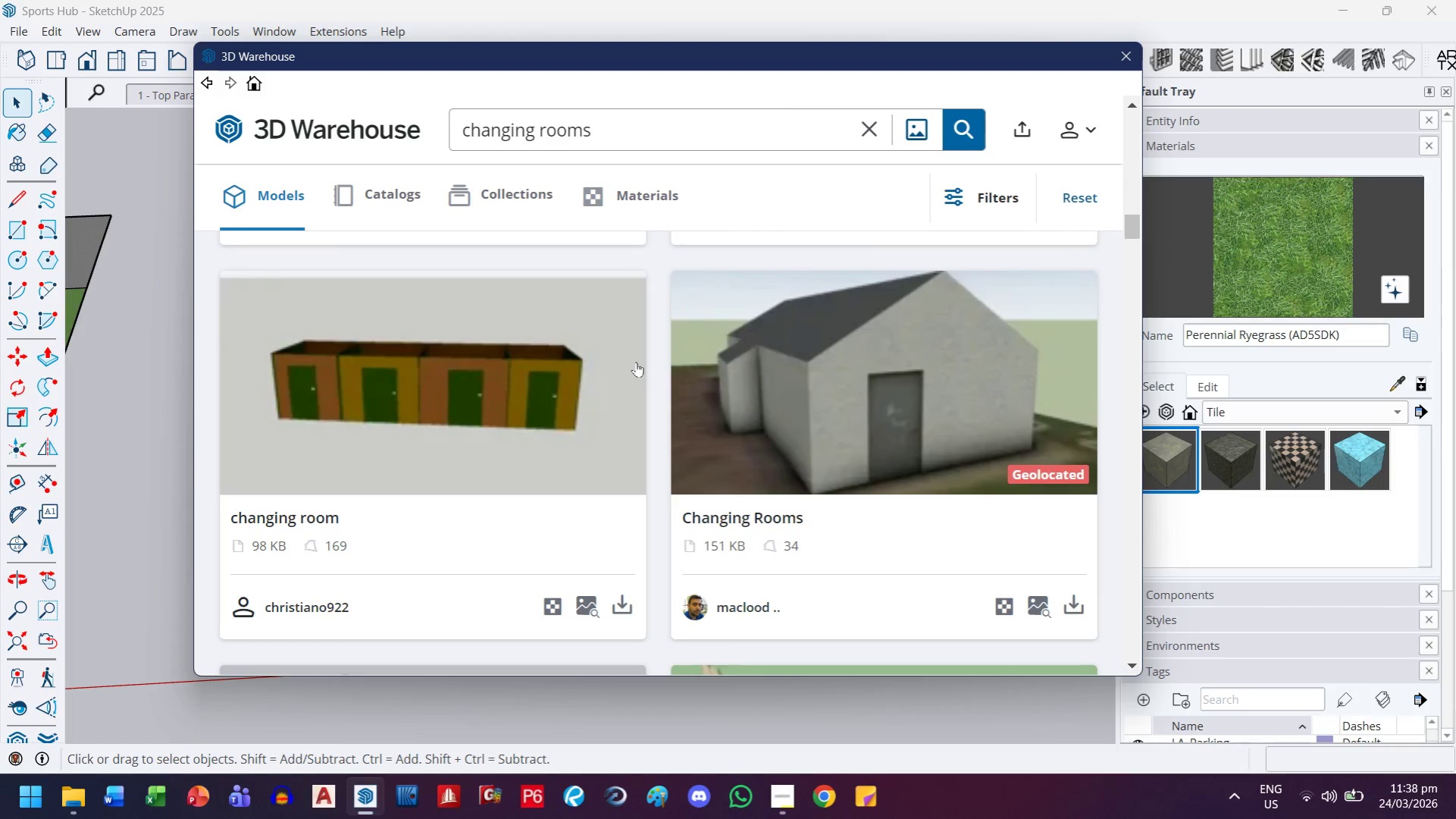 
scroll: coordinate [636, 362], scroll_direction: down, amount: 3.0
 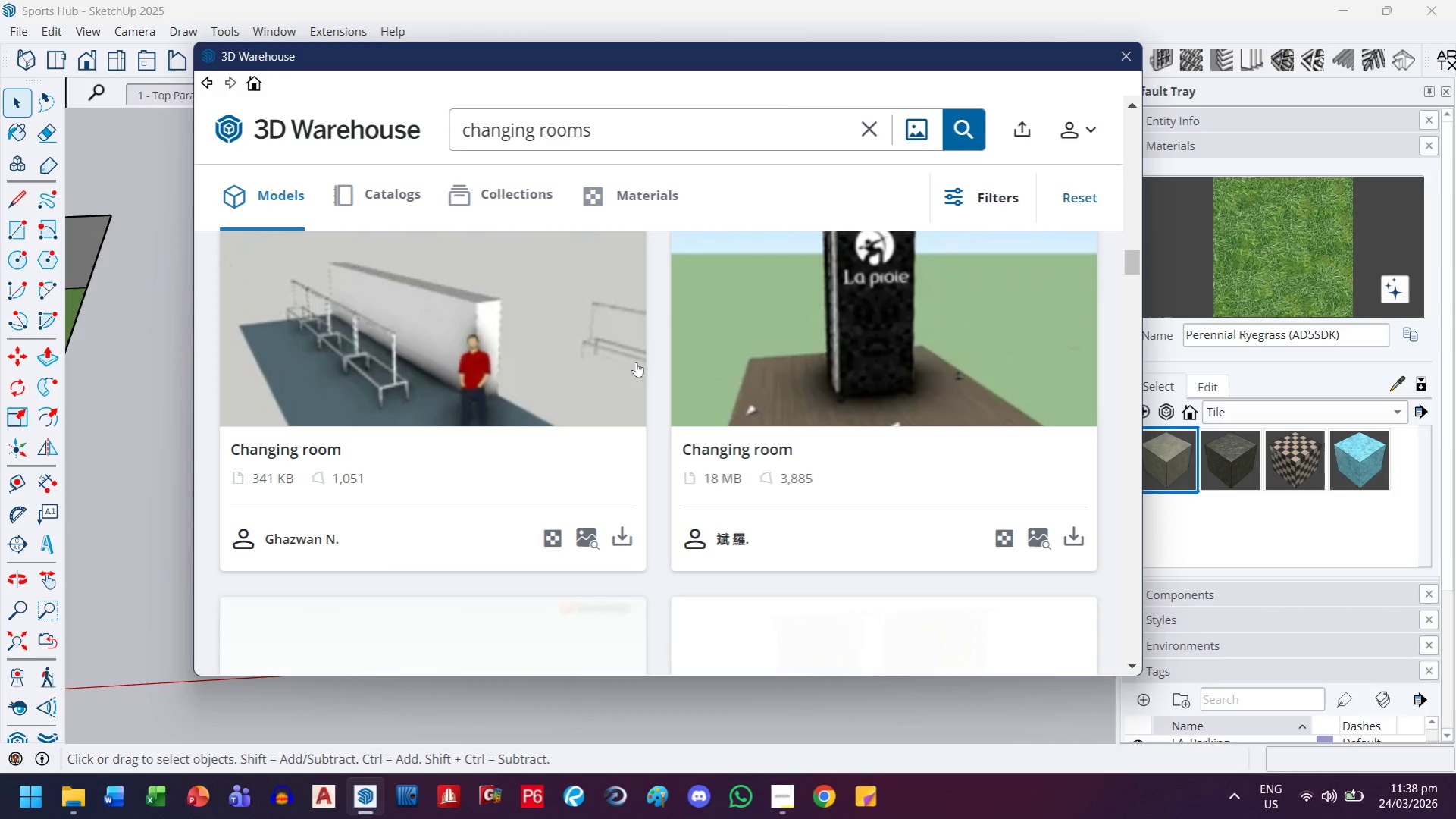 
scroll: coordinate [636, 362], scroll_direction: none, amount: 0.0
 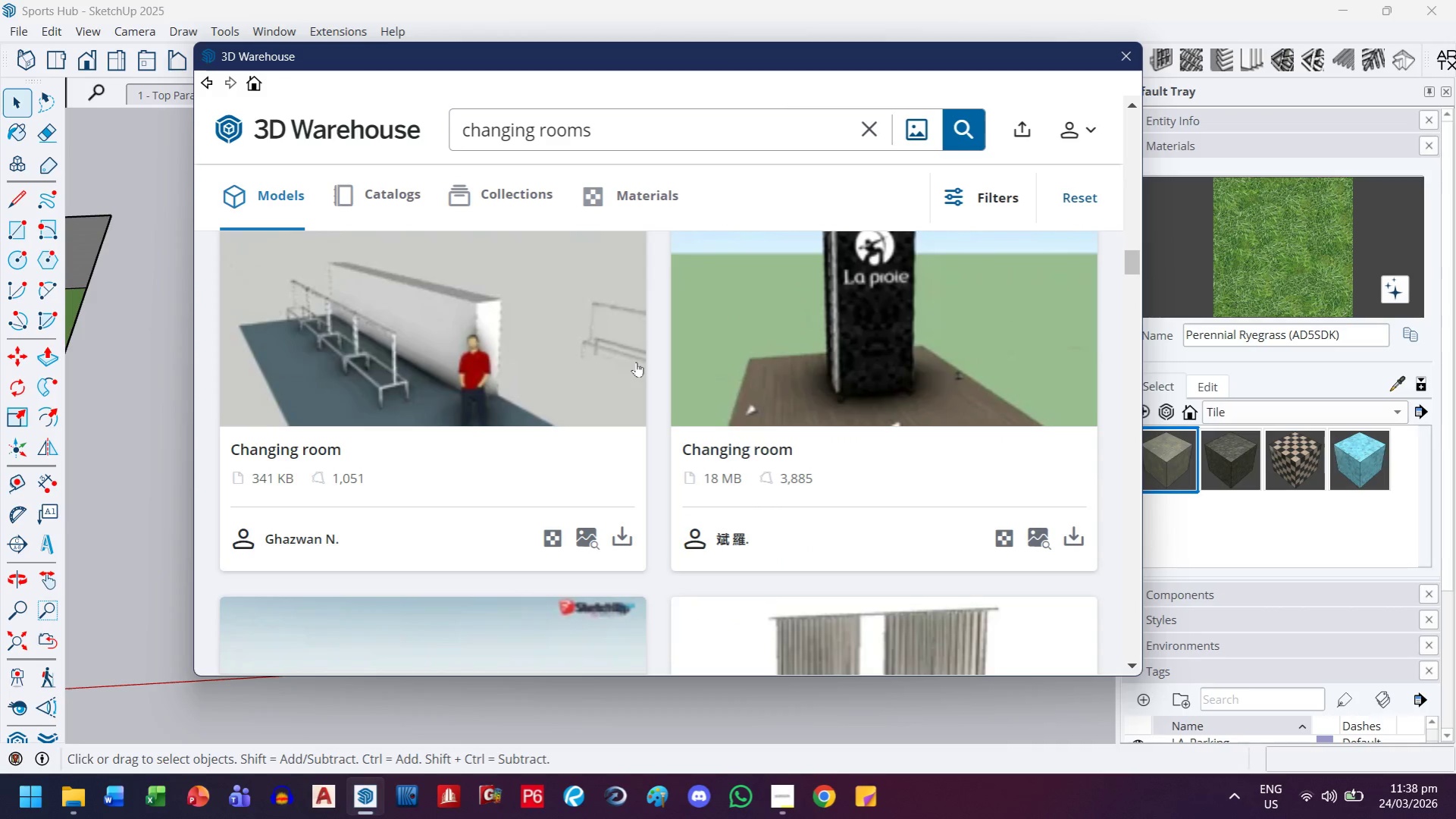 
scroll: coordinate [636, 362], scroll_direction: down, amount: 9.0
 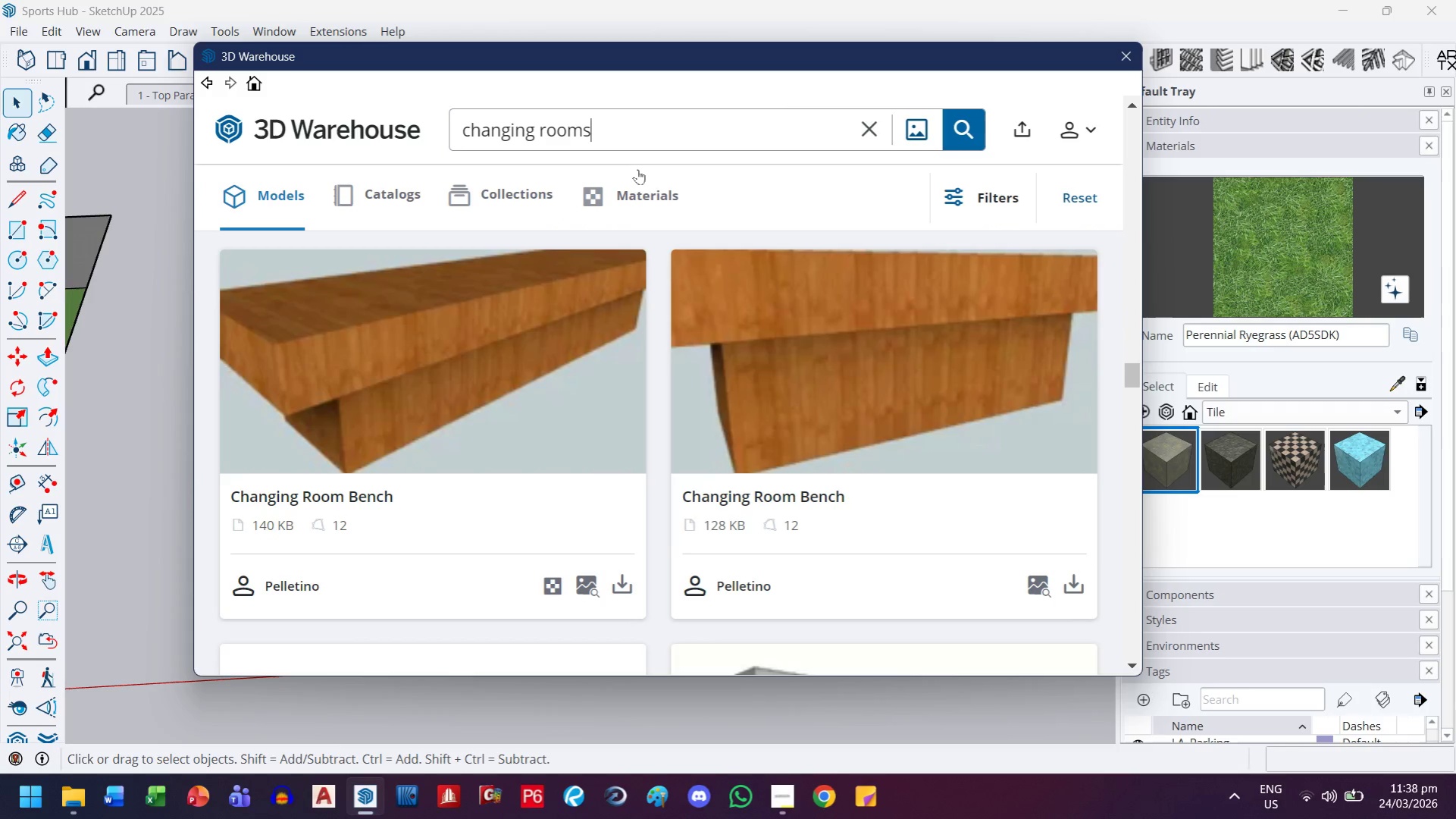 
type( sport)
 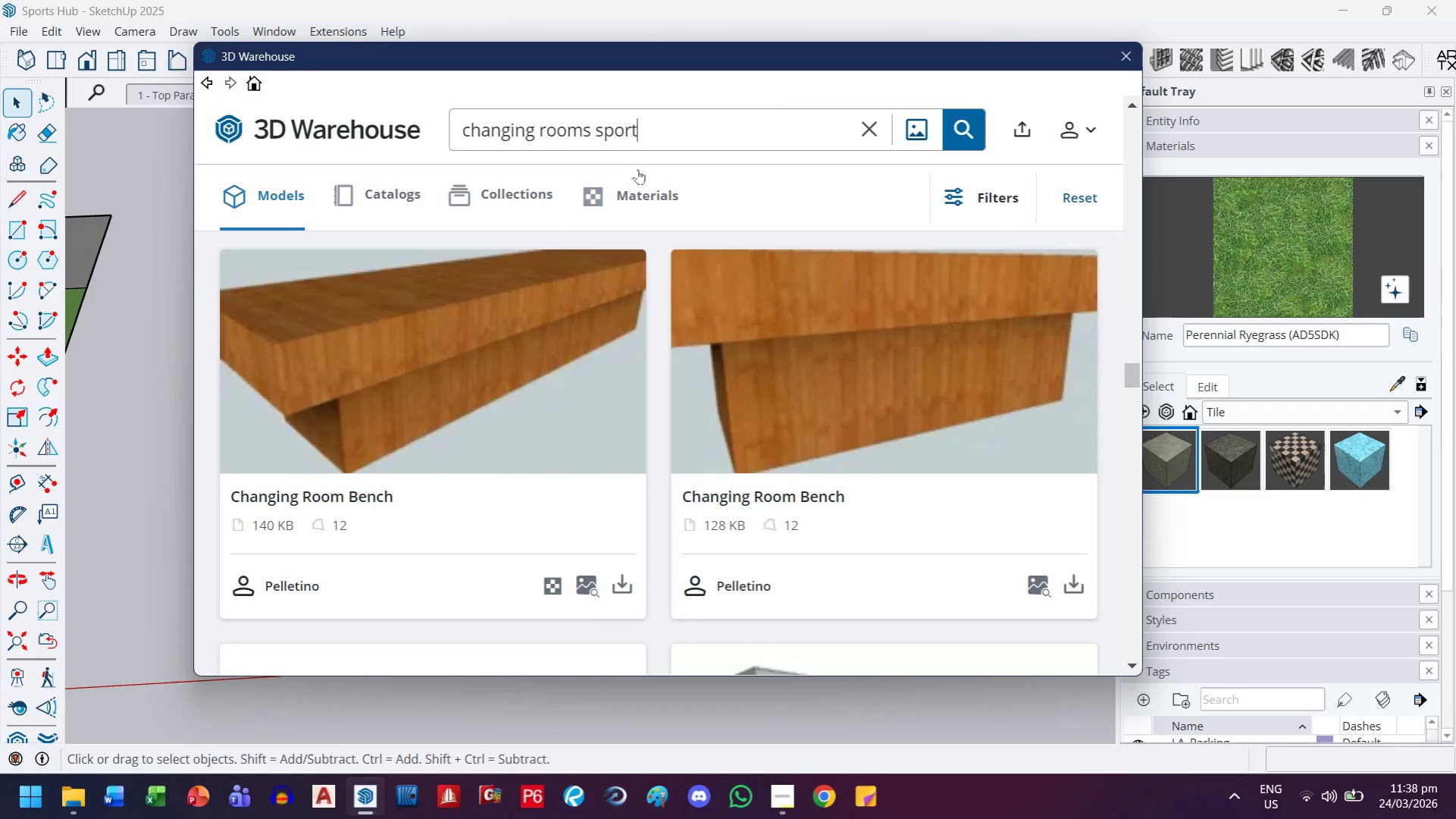 
key(Enter)
 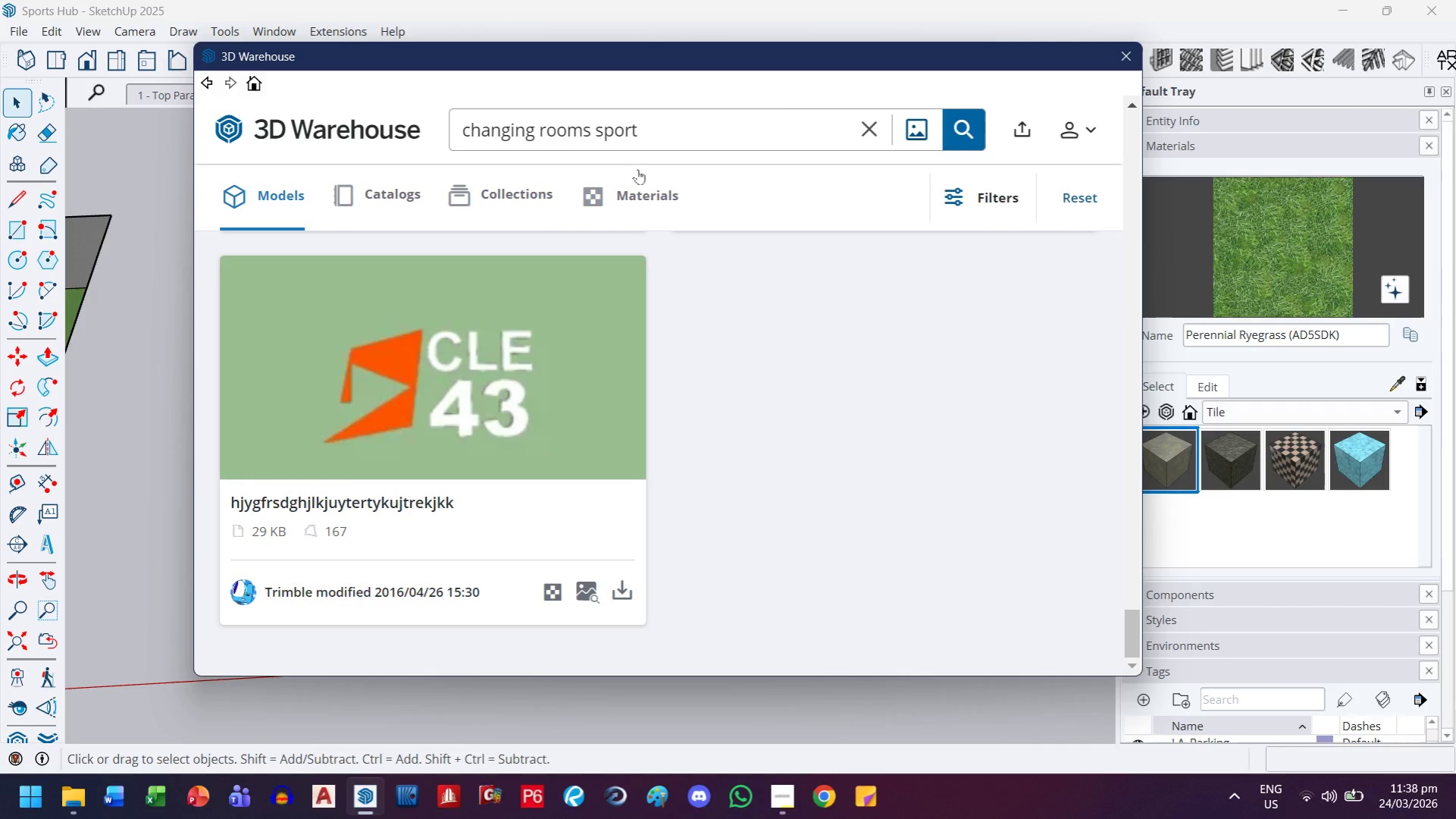 
left_click_drag(start_coordinate=[667, 131], to_coordinate=[311, 205])
 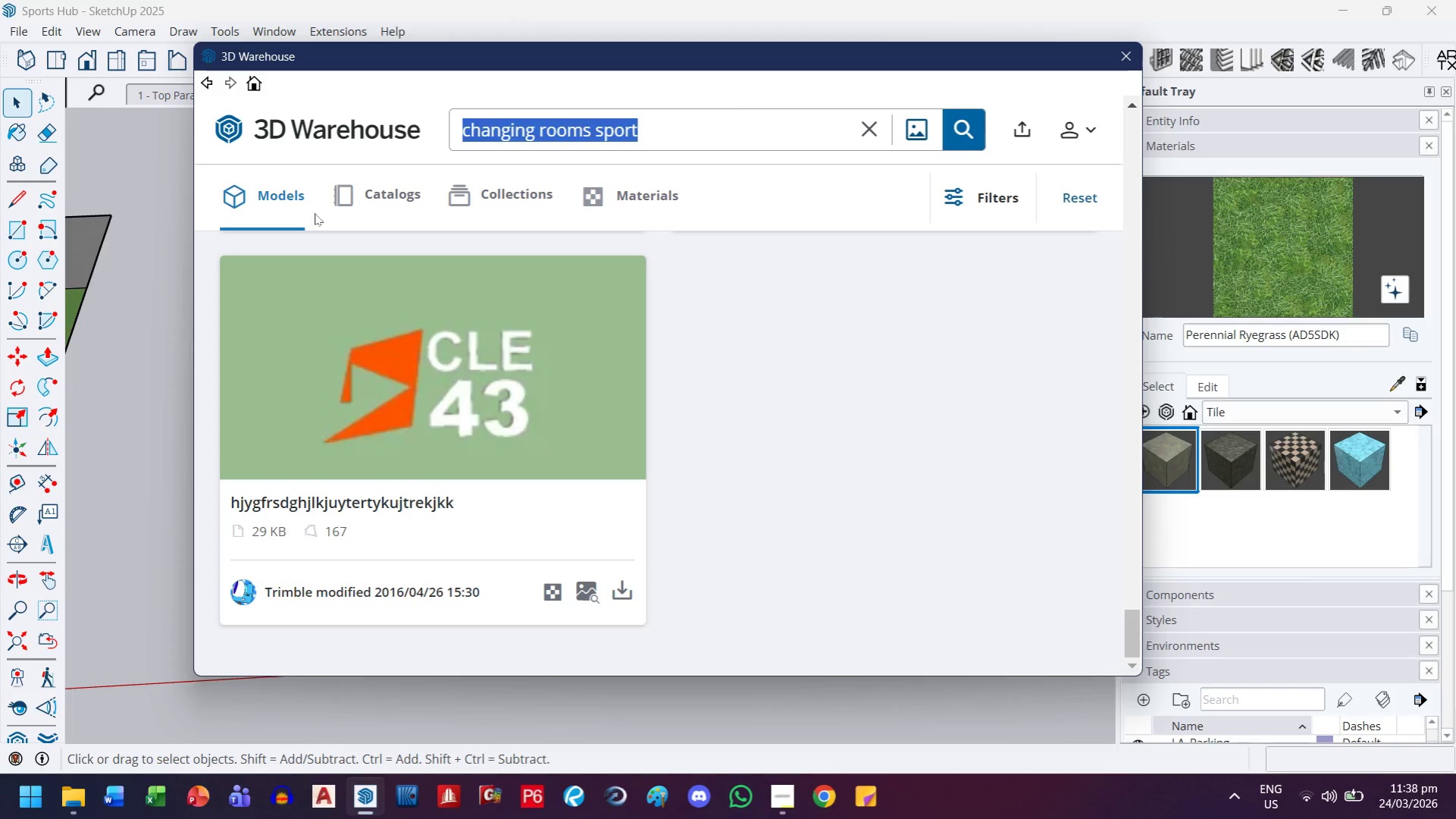 
type(sport to)
key(Backspace)
 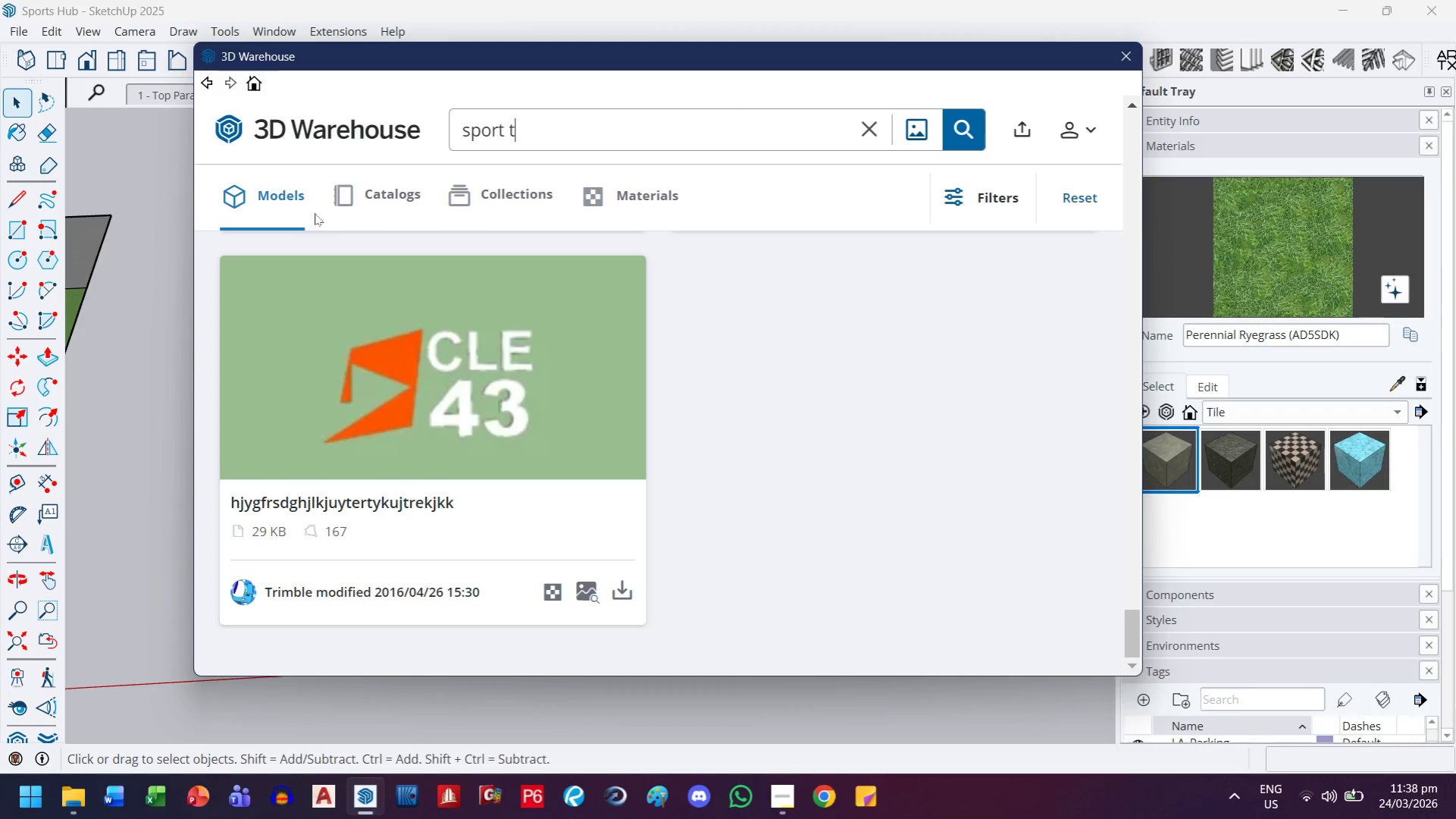 
key(Control+ControlLeft)
 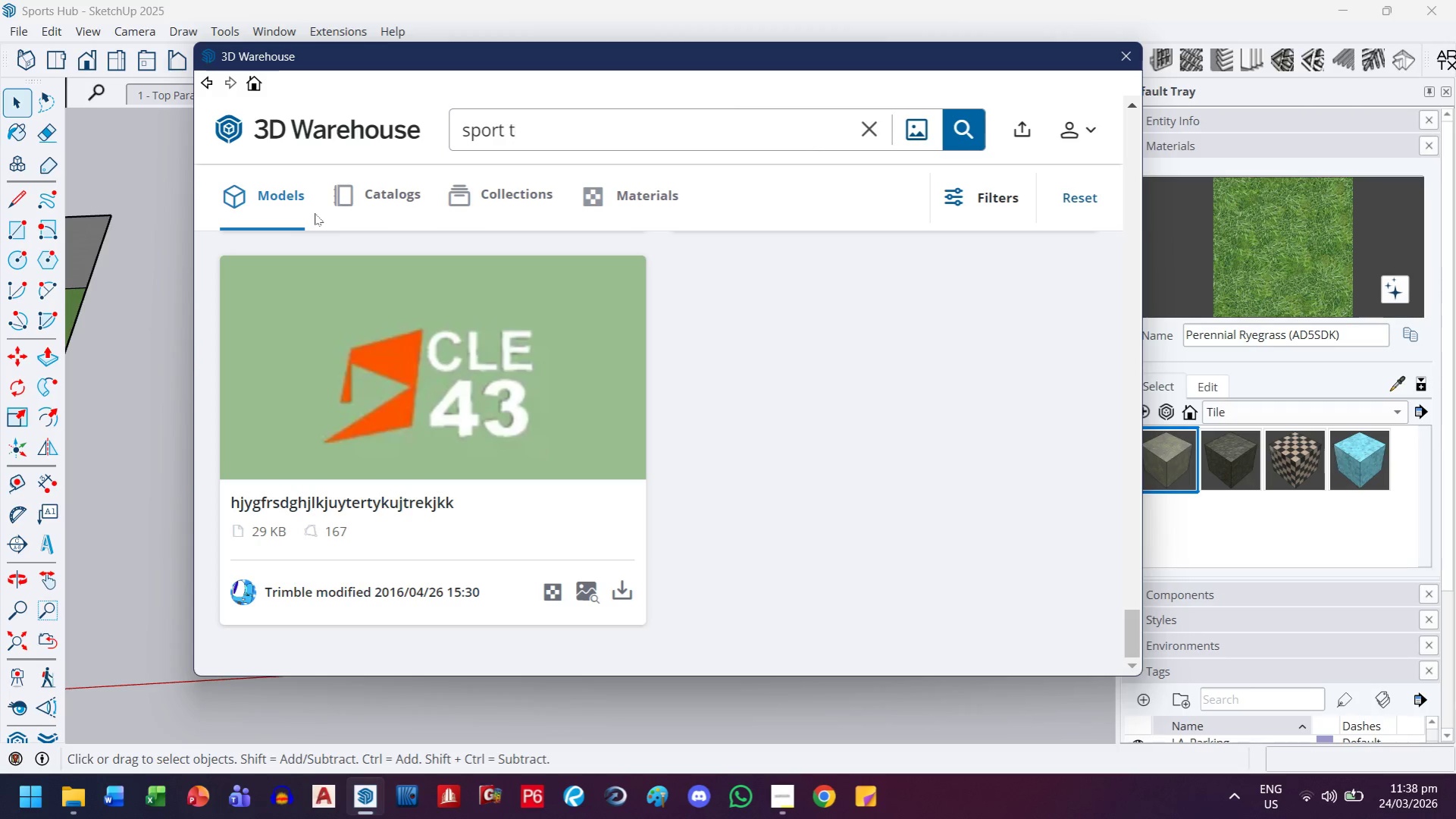 
key(Control+A)
 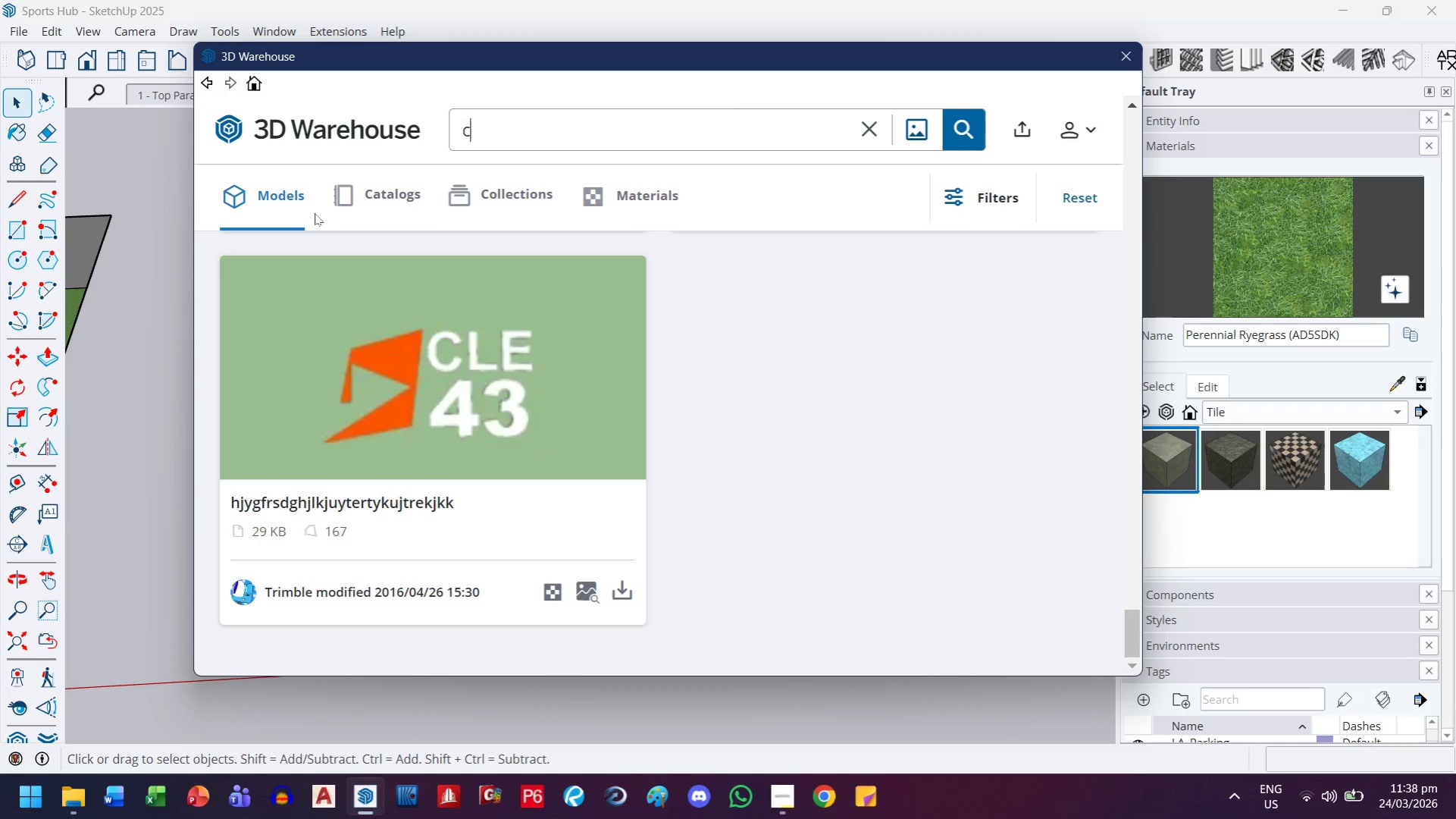 
type(change room)
 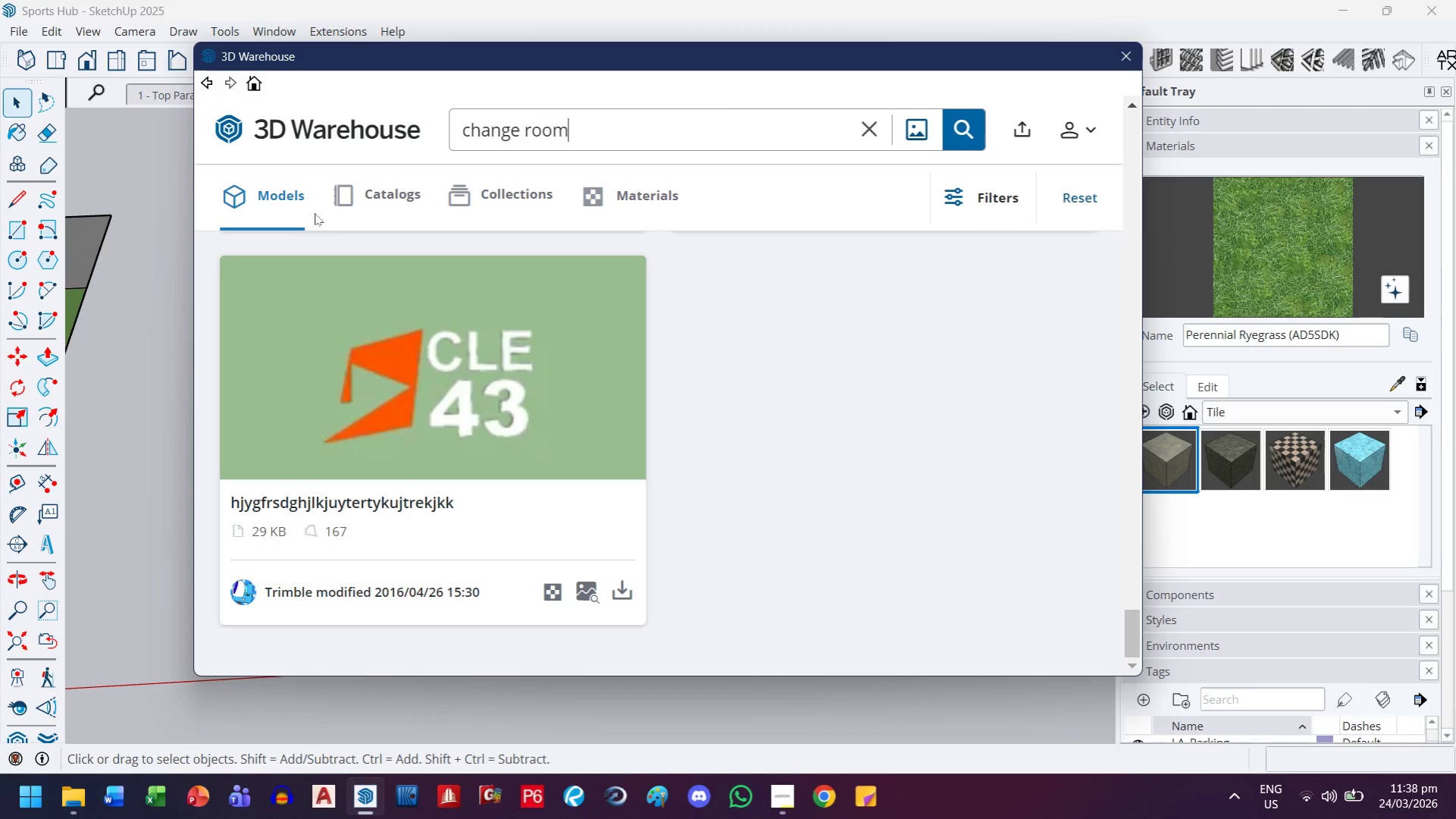 
key(Enter)
 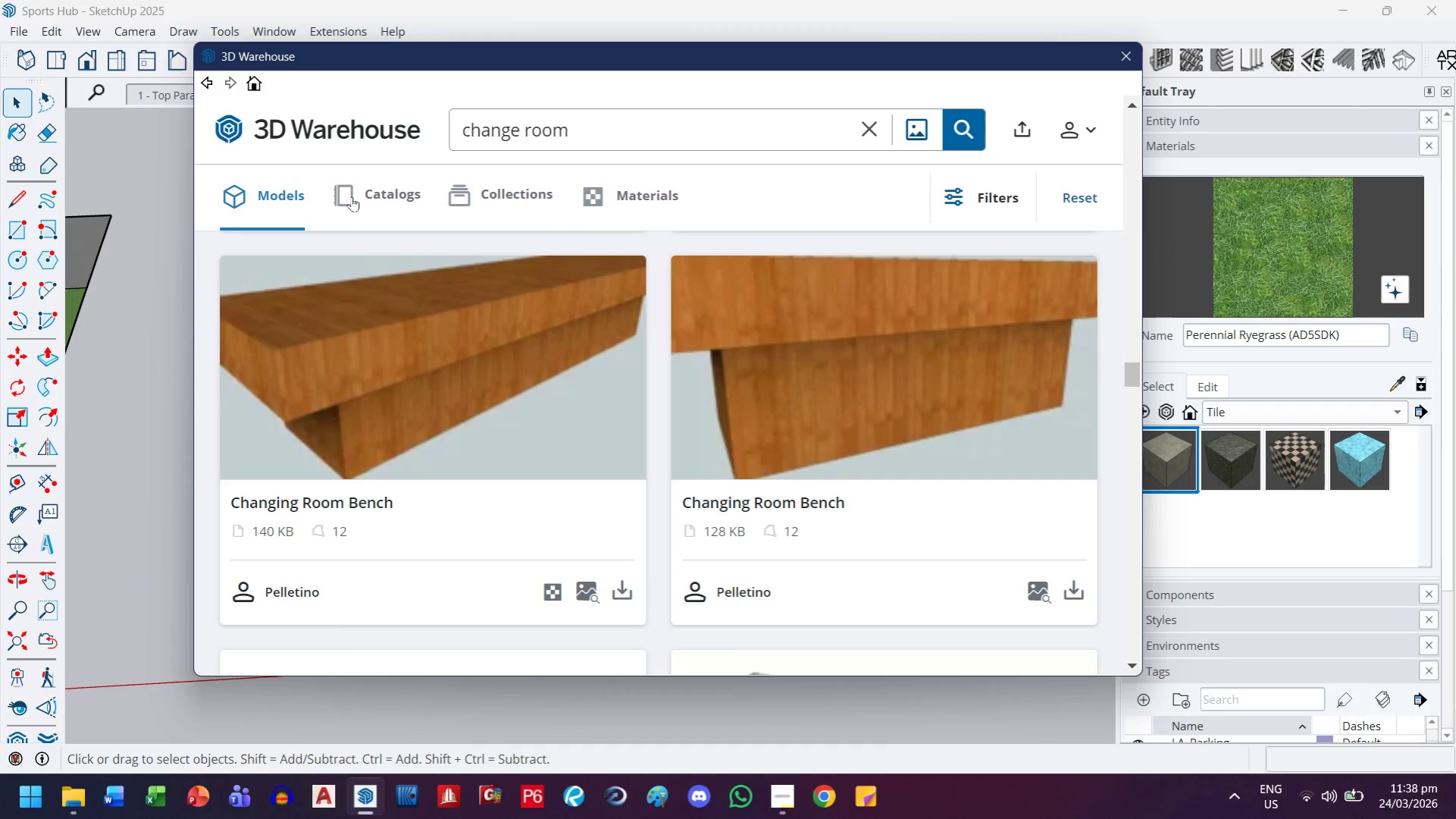 
scroll: coordinate [797, 360], scroll_direction: down, amount: 7.0
 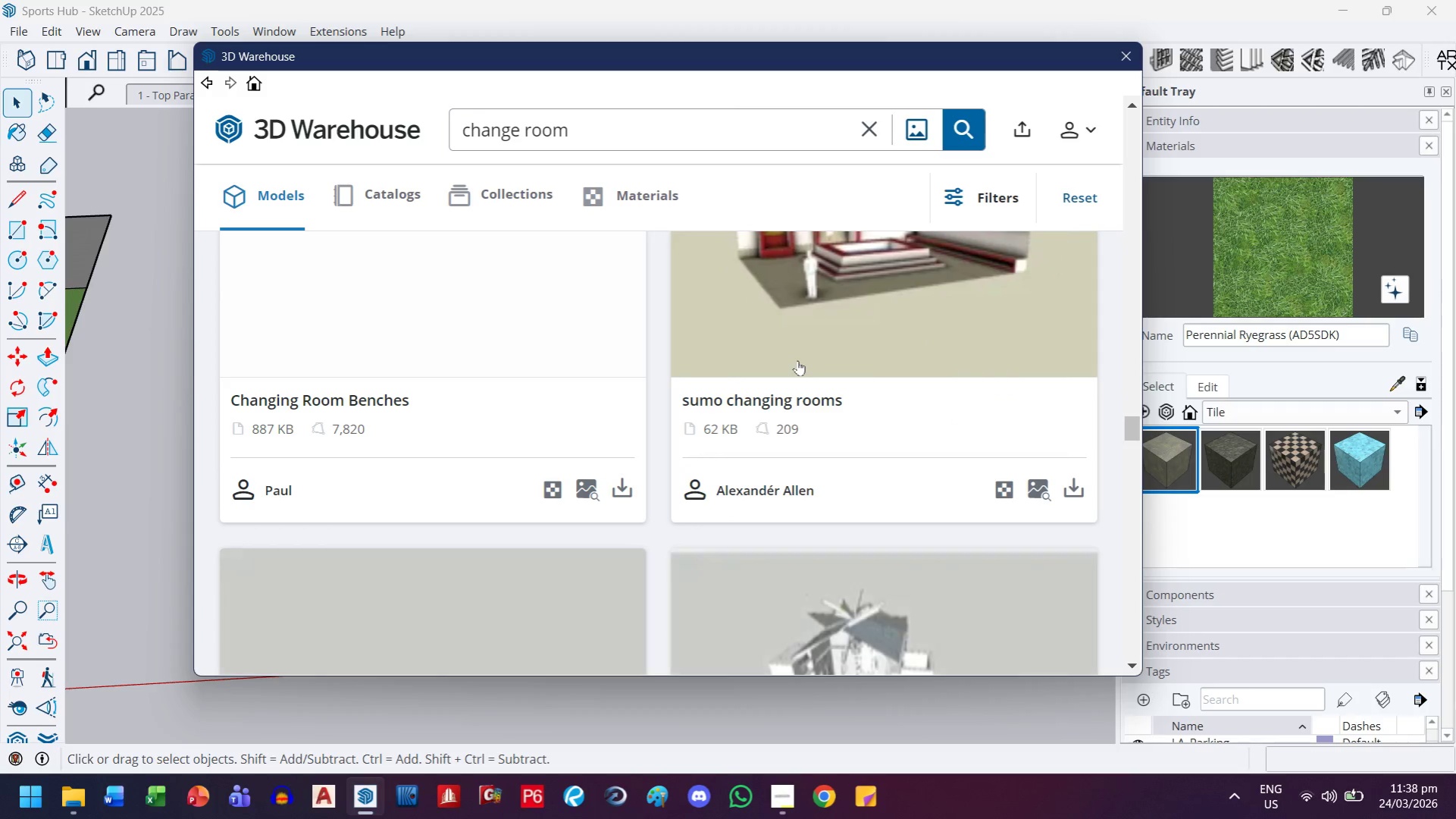 
scroll: coordinate [797, 360], scroll_direction: up, amount: 1.0
 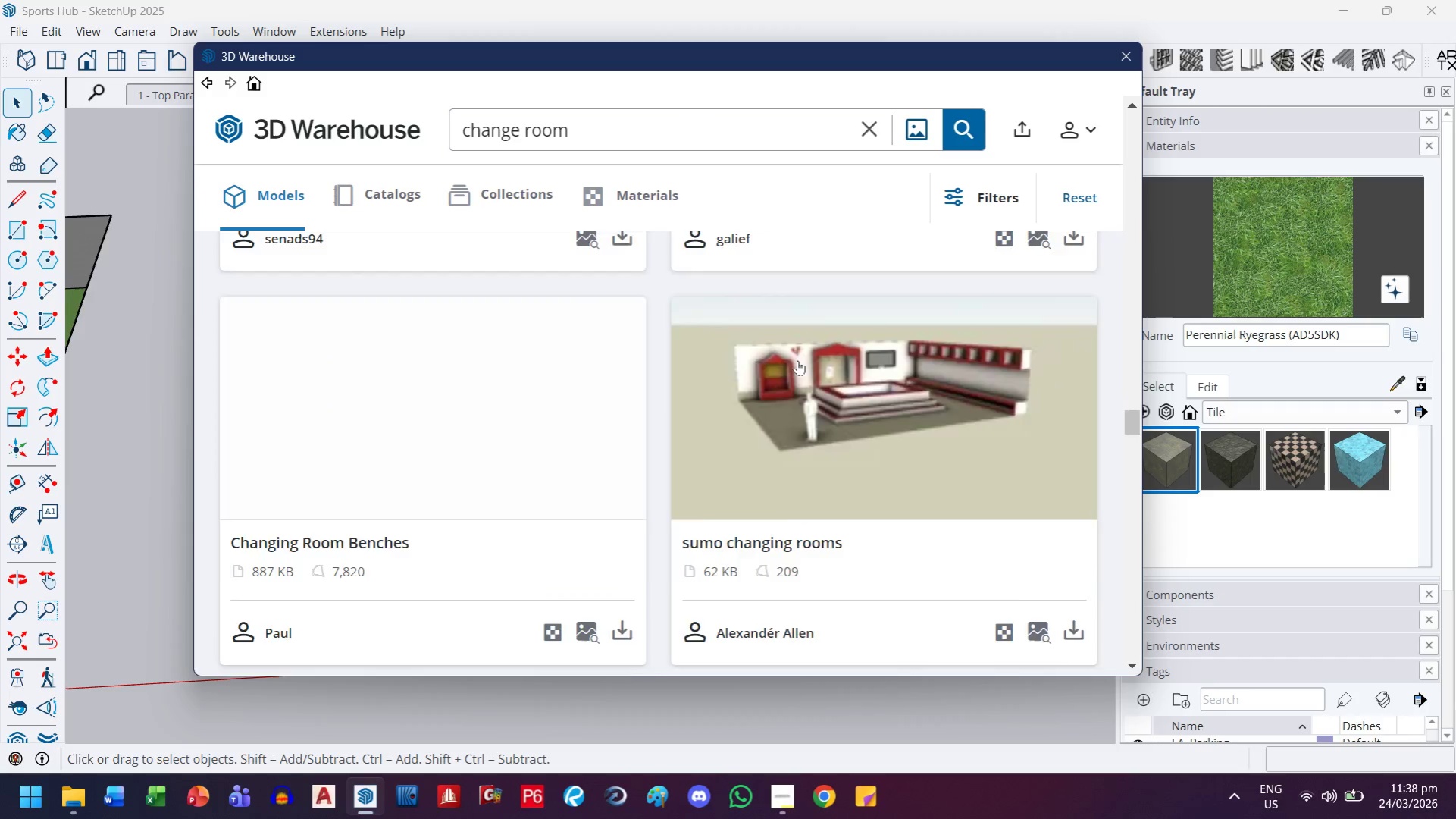 
scroll: coordinate [797, 360], scroll_direction: down, amount: 7.0
 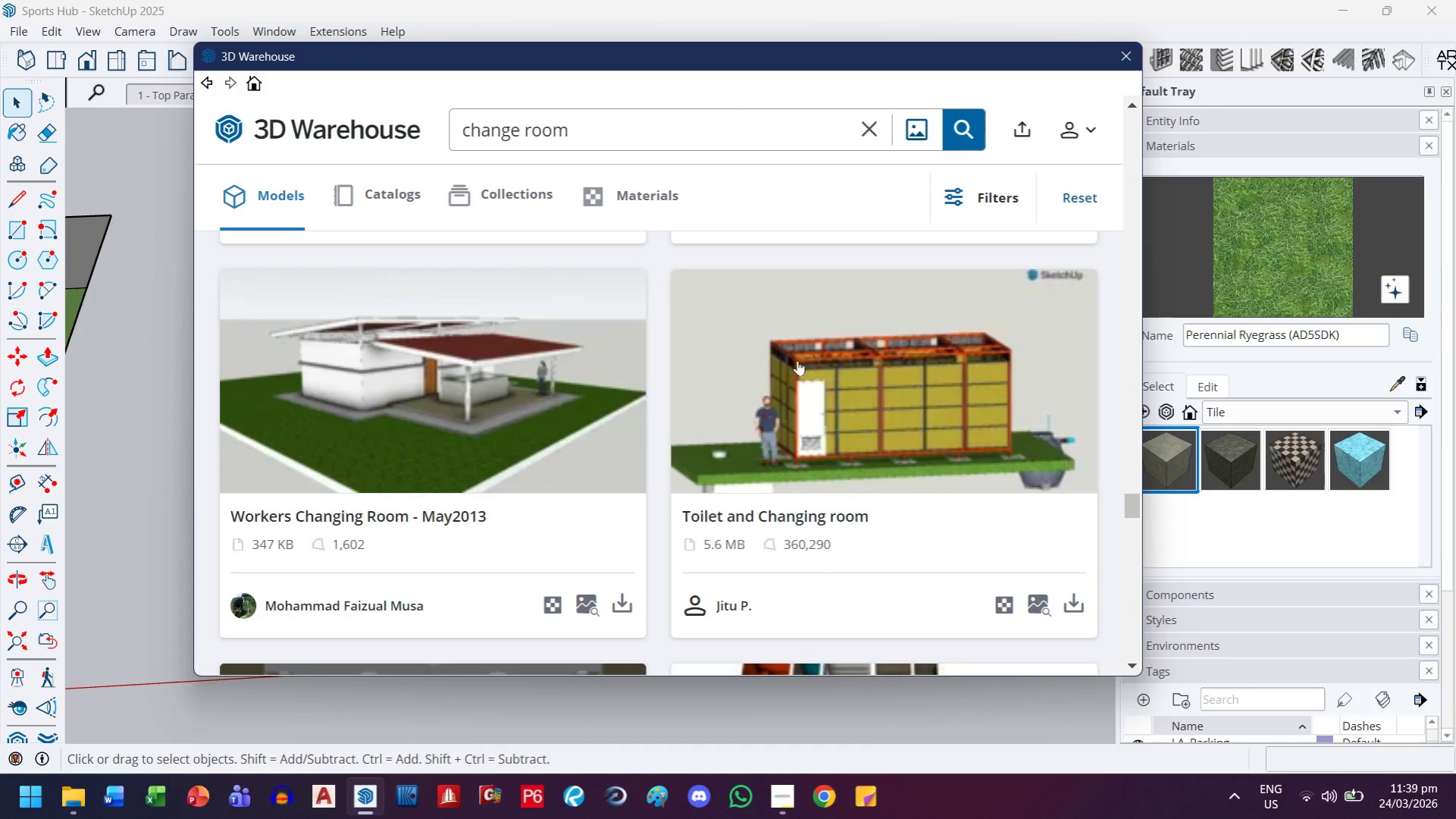 
left_click([487, 400])
 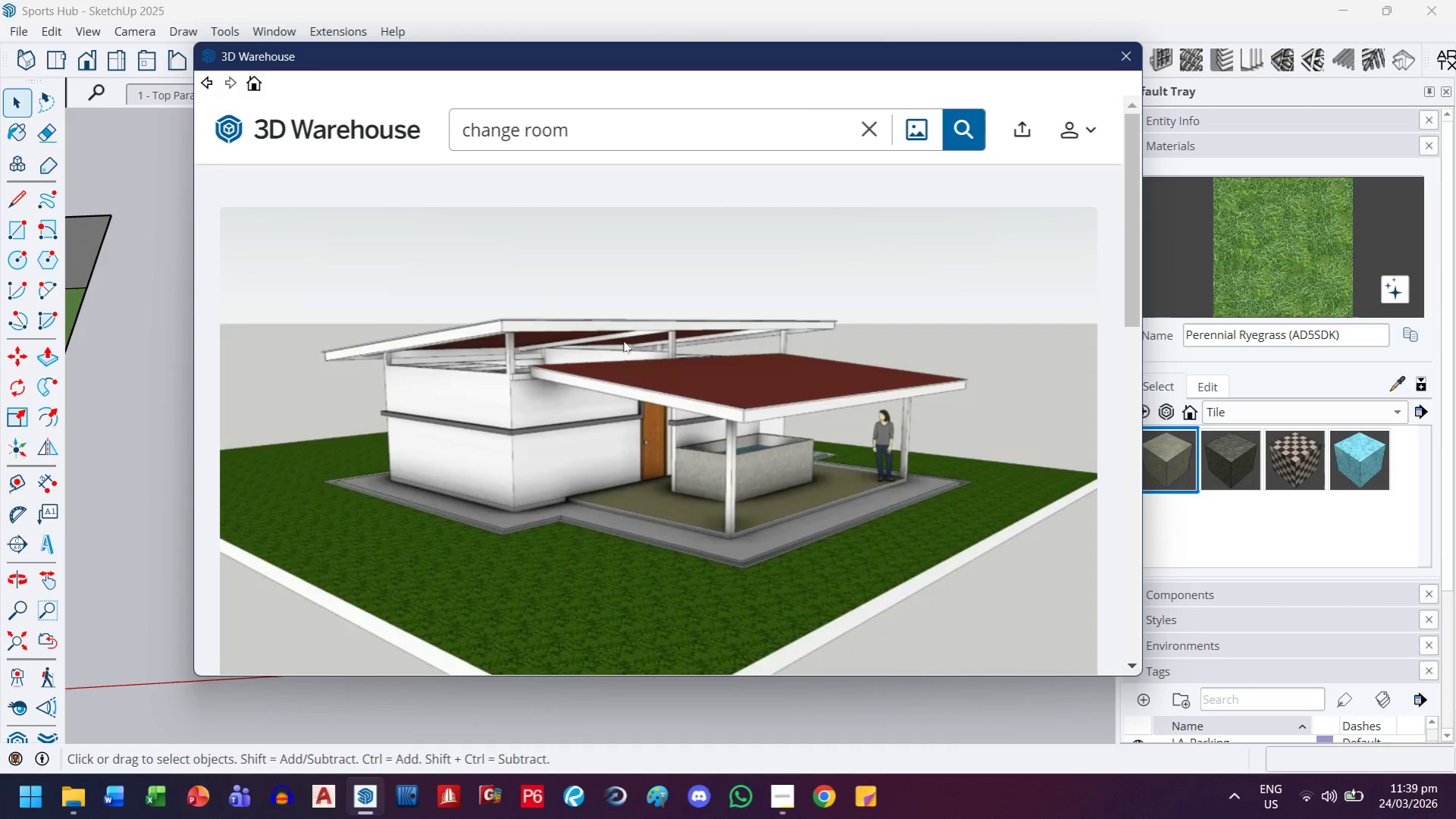 
wait(9.01)
 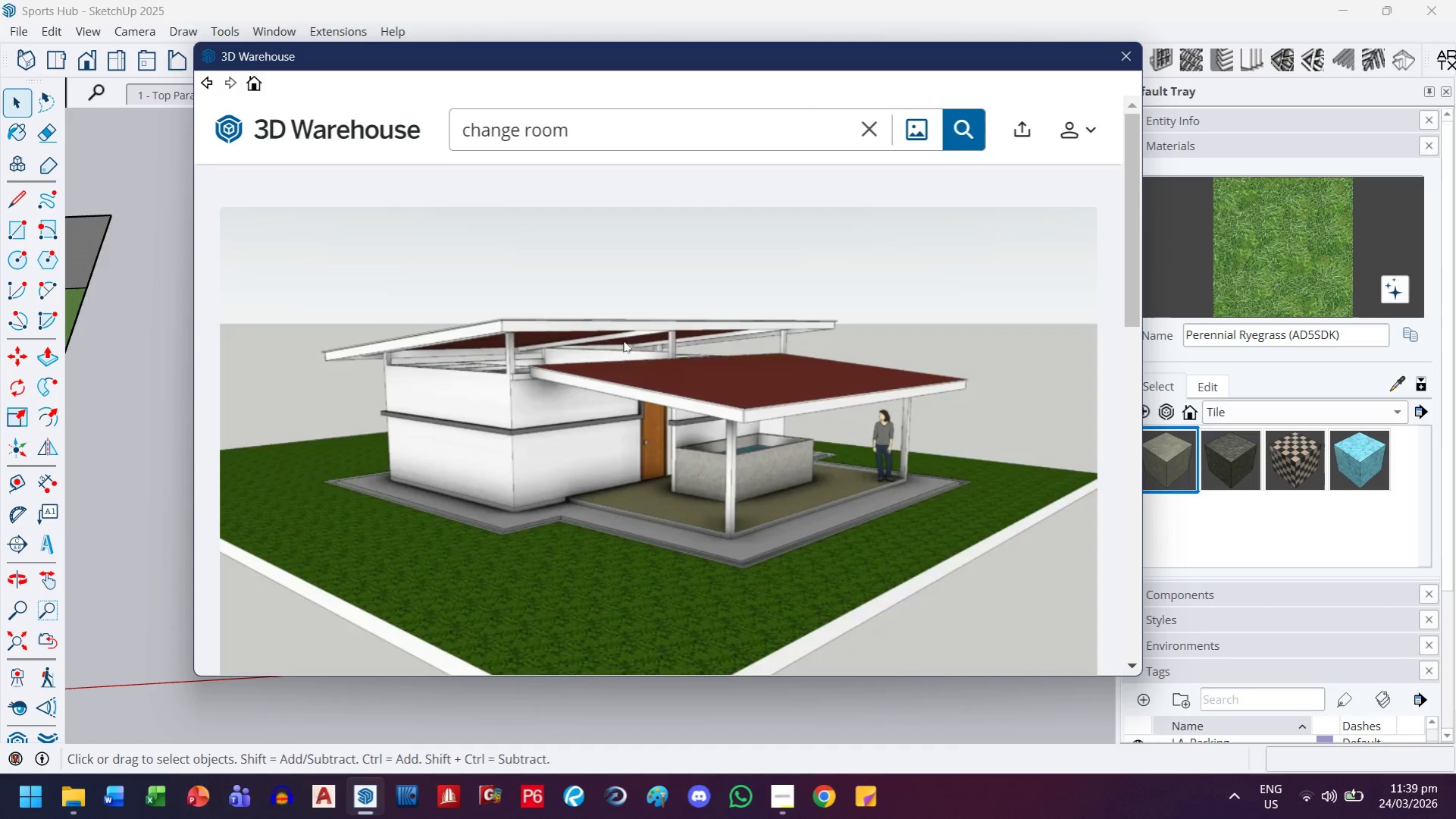 
left_click([202, 85])
 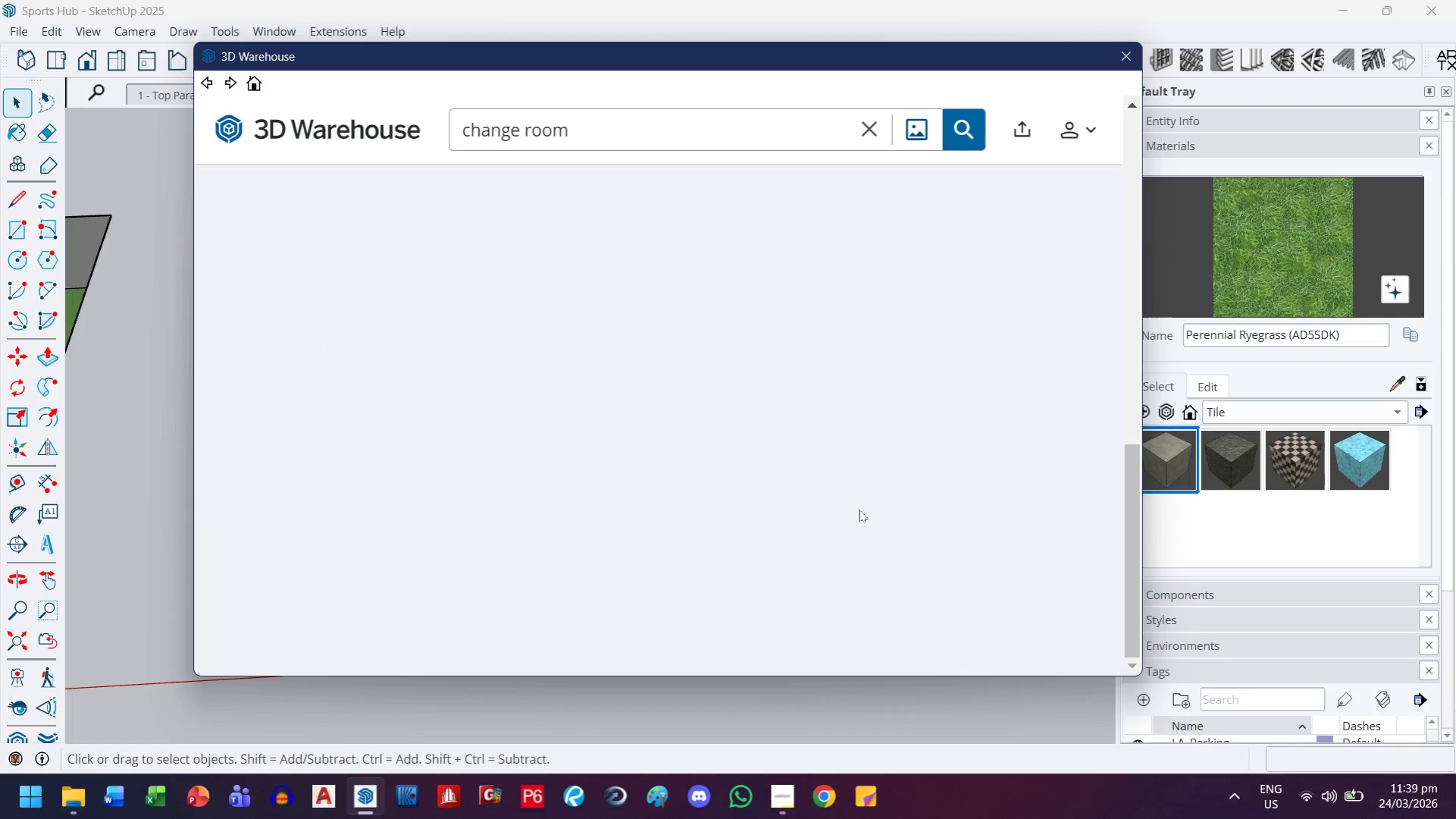 
scroll: coordinate [845, 496], scroll_direction: down, amount: 16.0
 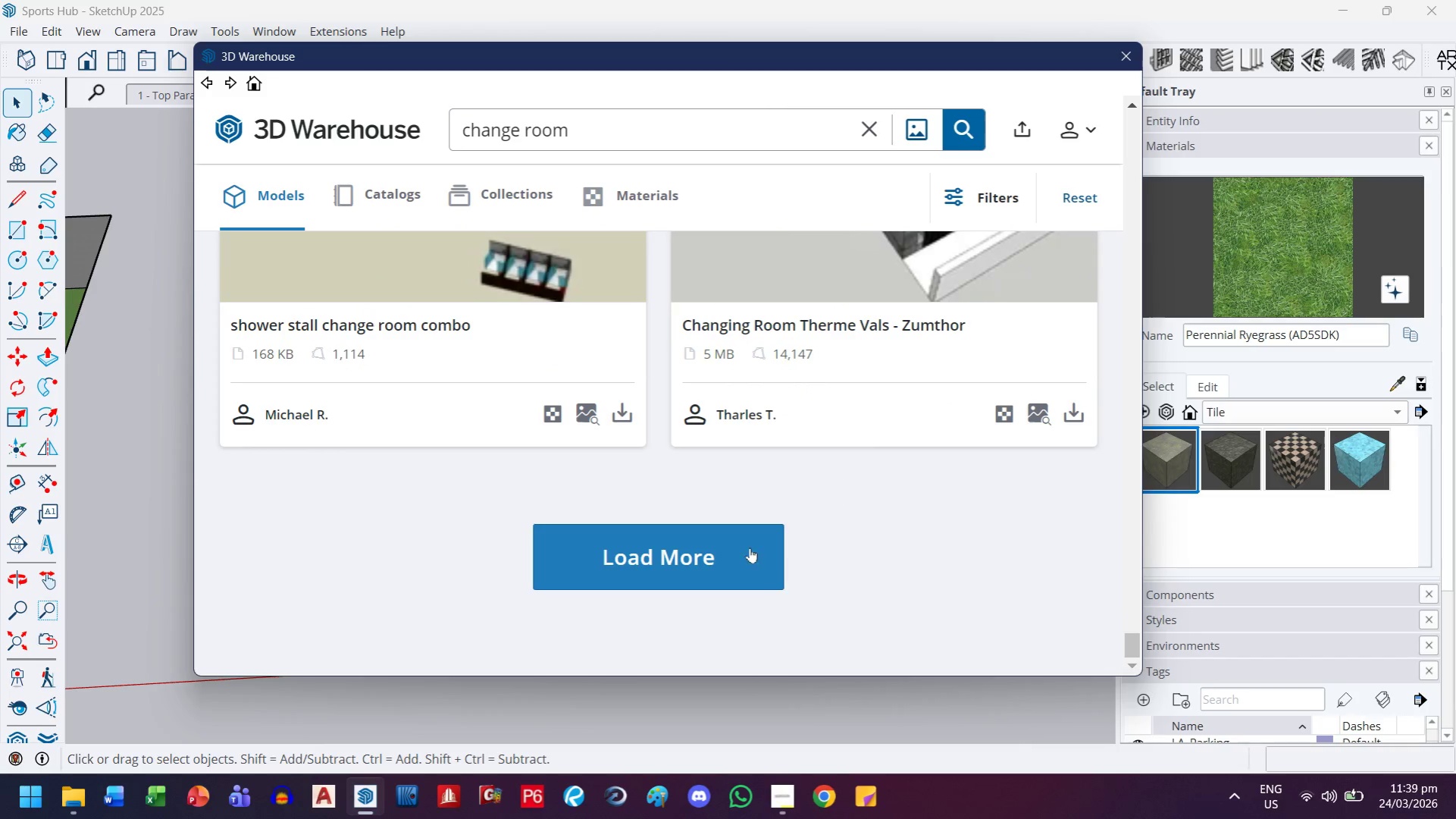 
left_click([750, 548])
 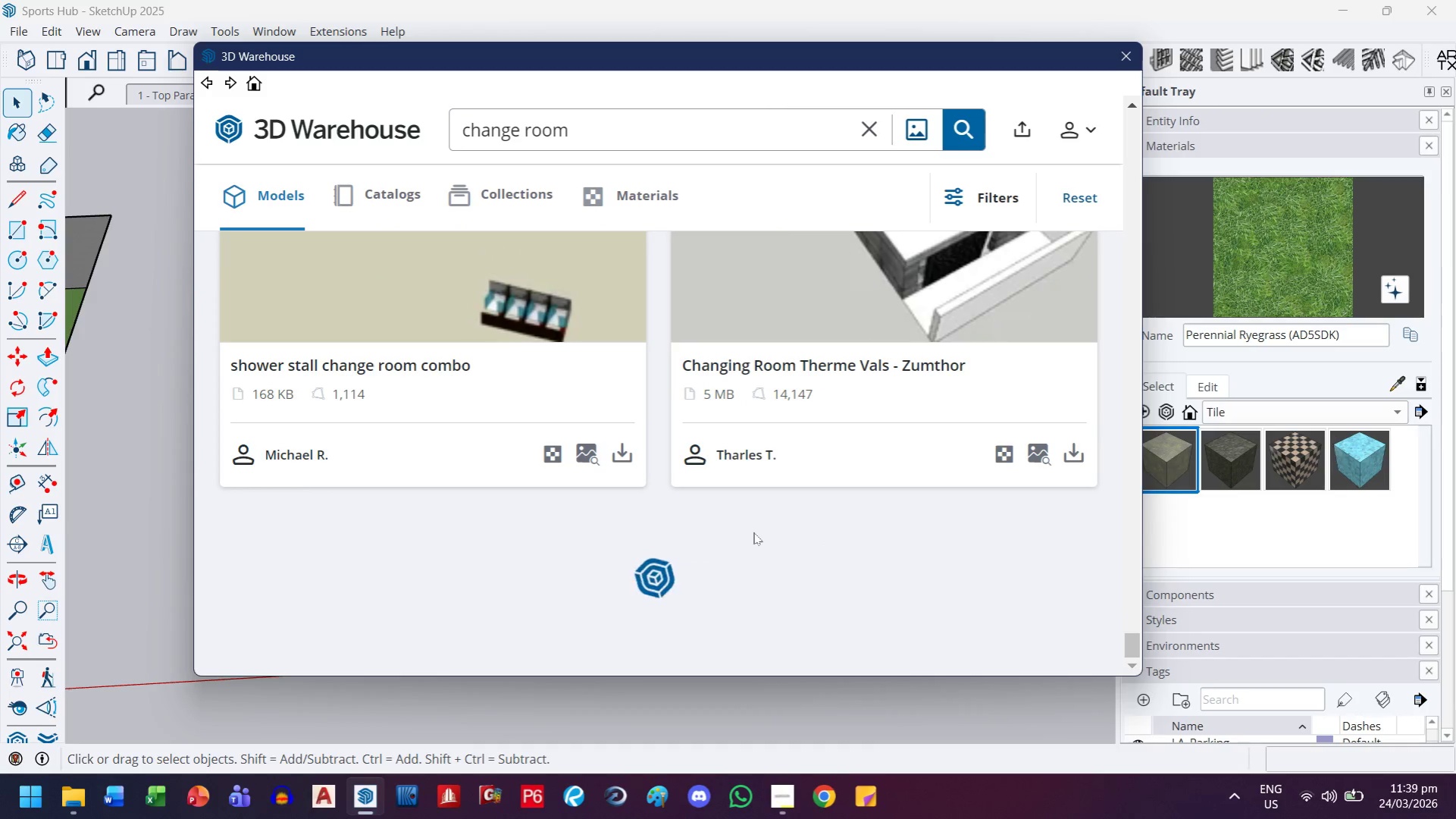 
scroll: coordinate [819, 564], scroll_direction: down, amount: 17.0
 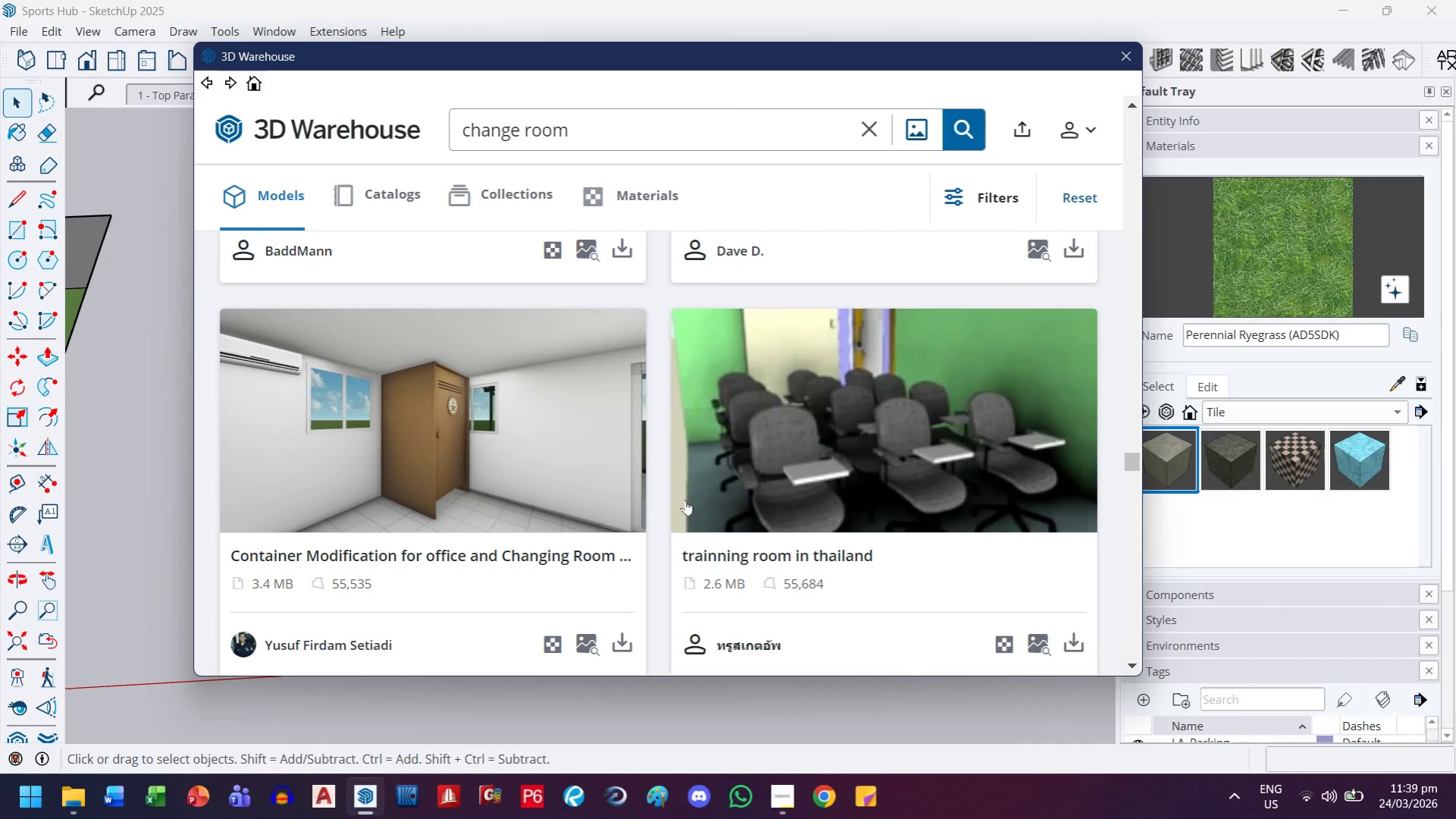 
scroll: coordinate [685, 500], scroll_direction: down, amount: 3.0
 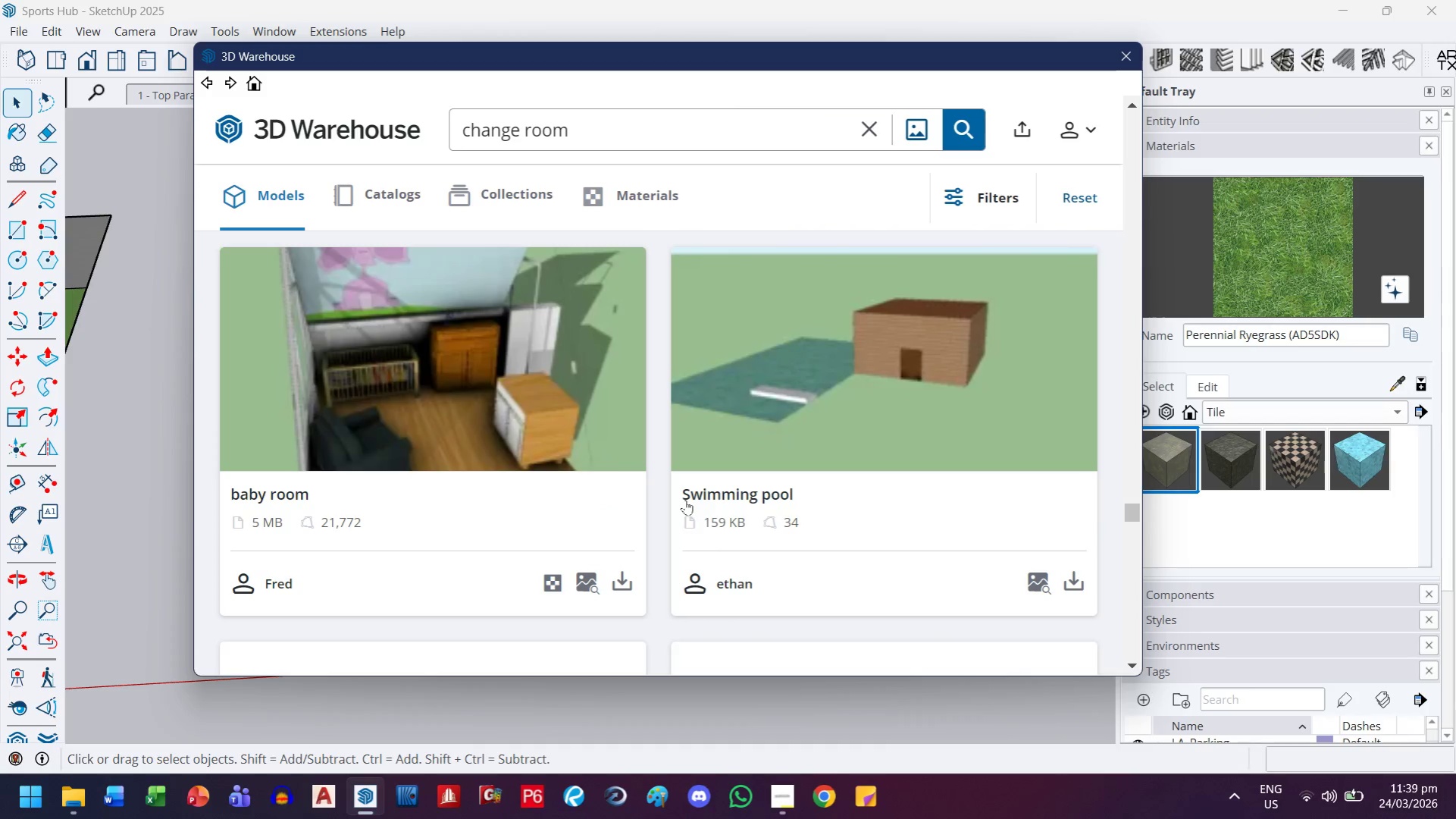 
scroll: coordinate [685, 500], scroll_direction: none, amount: 0.0
 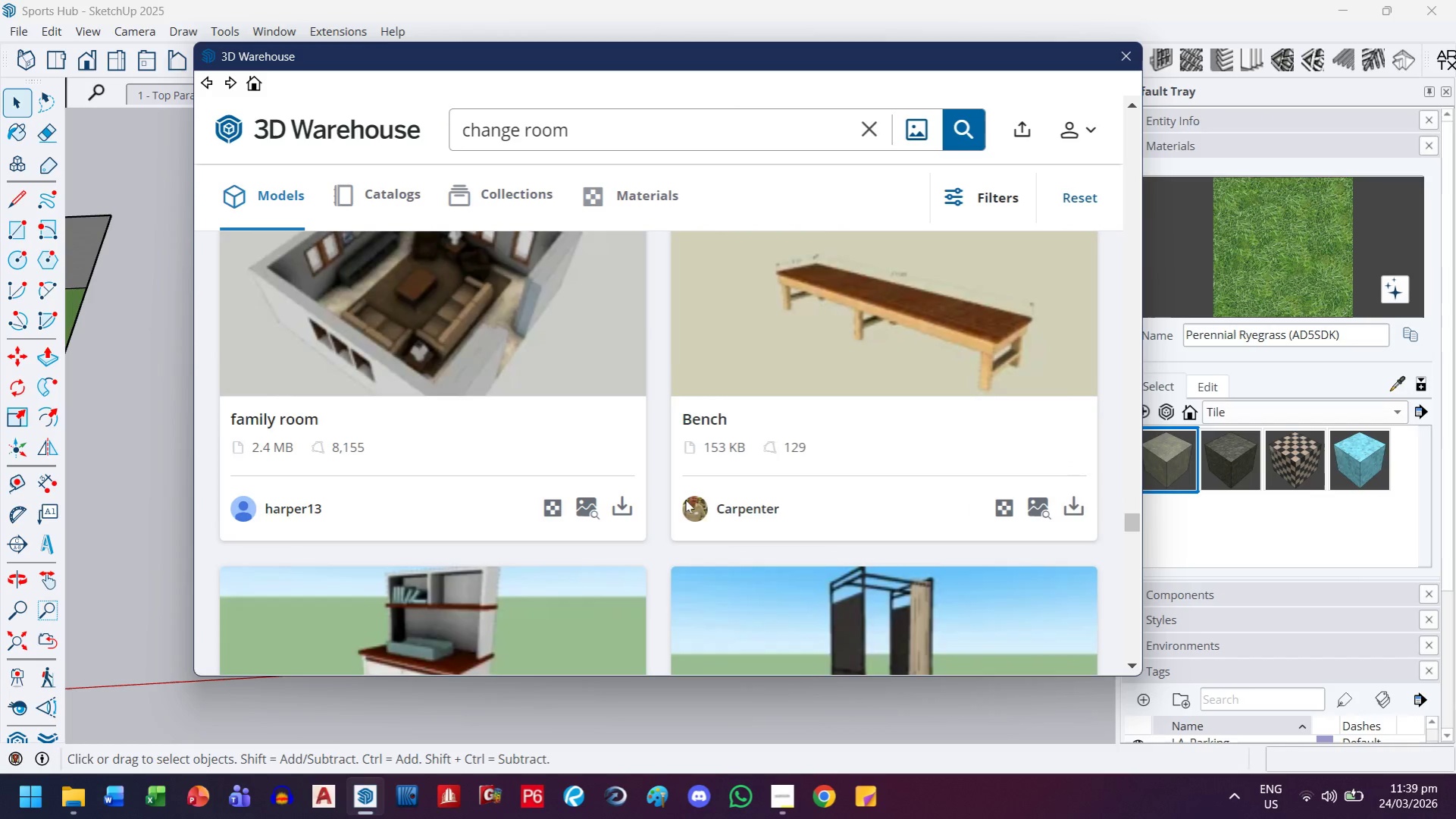 
scroll: coordinate [685, 500], scroll_direction: down, amount: 5.0
 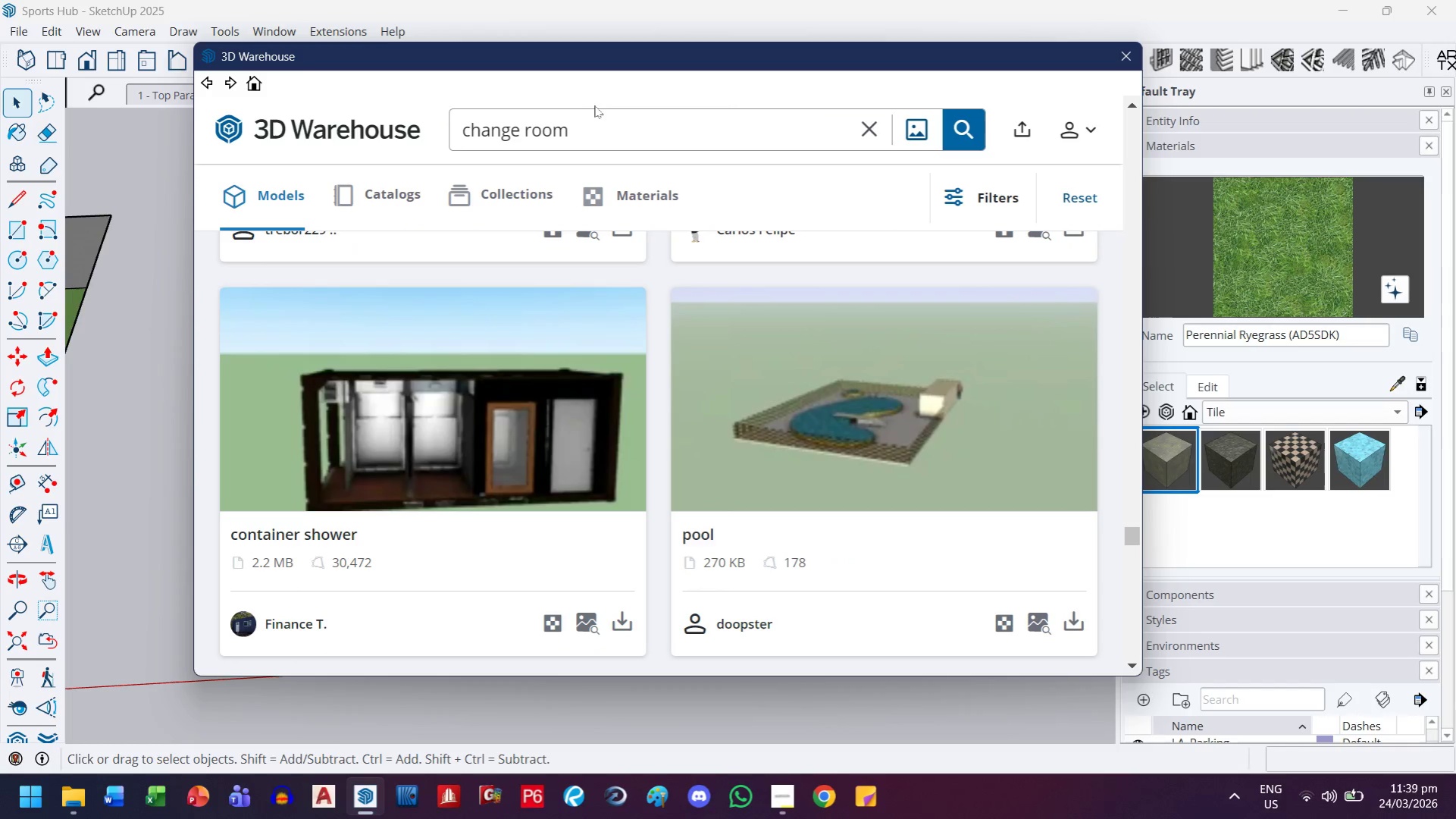 
left_click_drag(start_coordinate=[600, 130], to_coordinate=[405, 133])
 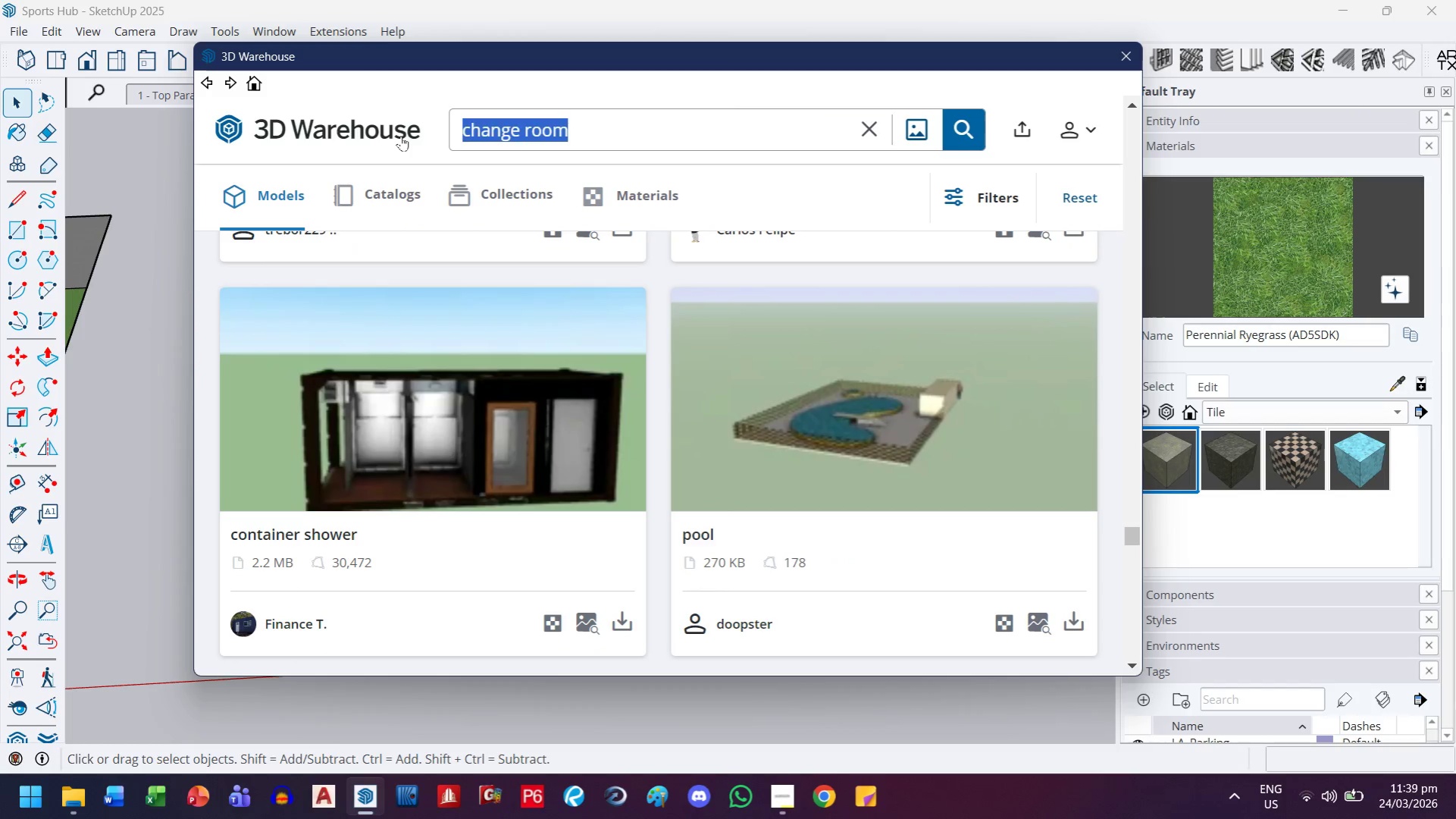 
type(soirt )
key(Backspace)
 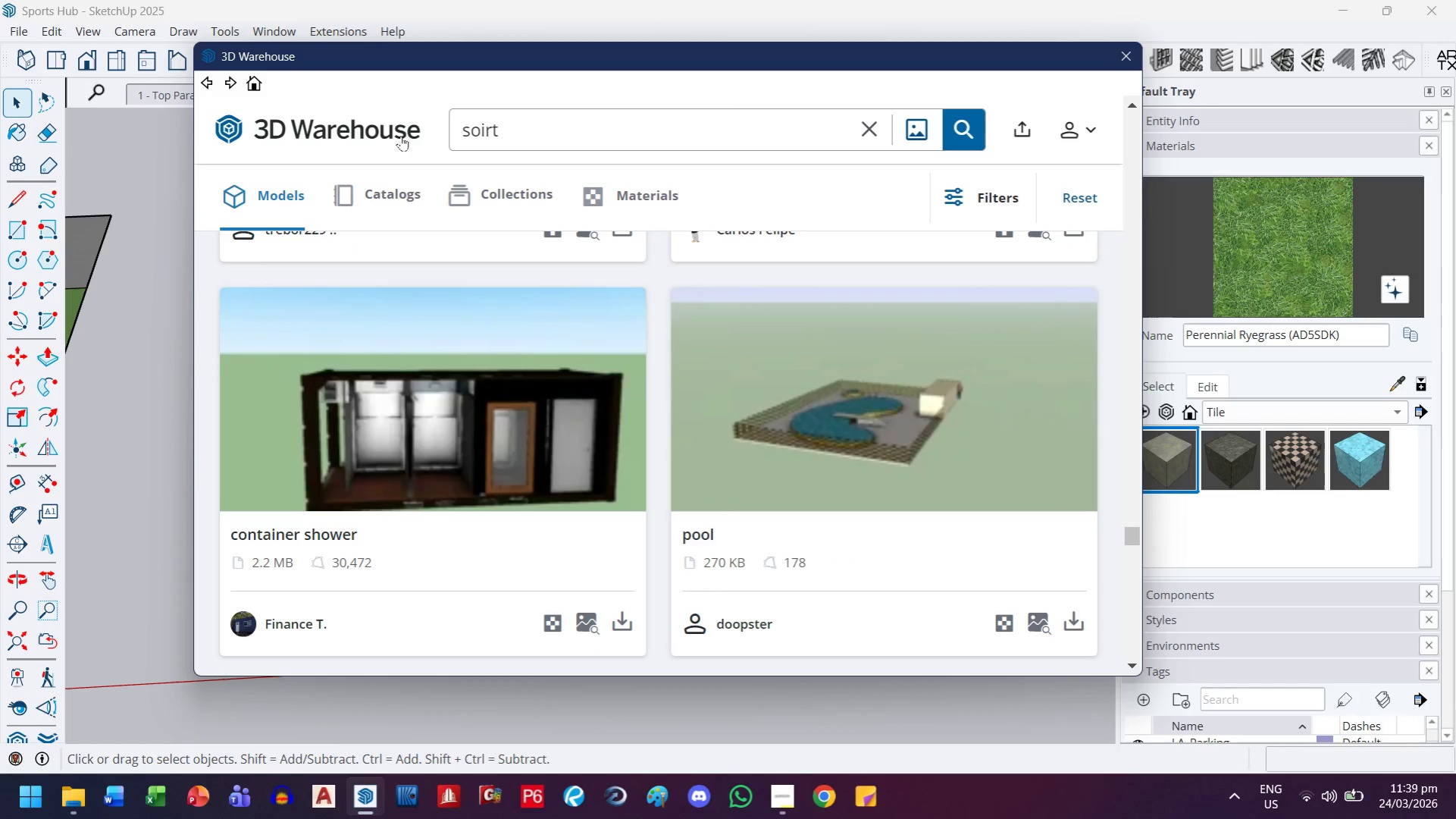 
key(Control+ControlLeft)
 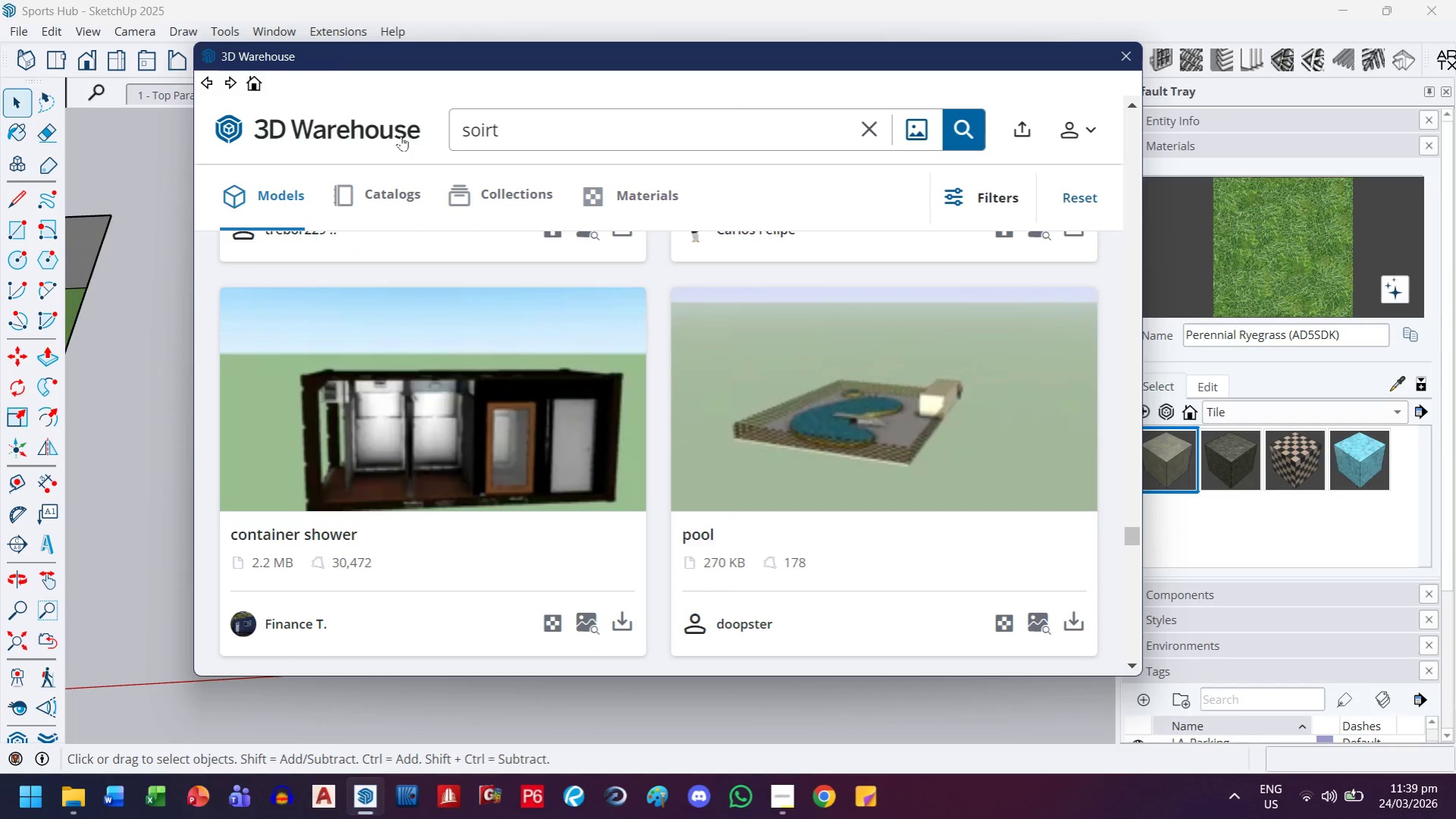 
key(Control+A)
 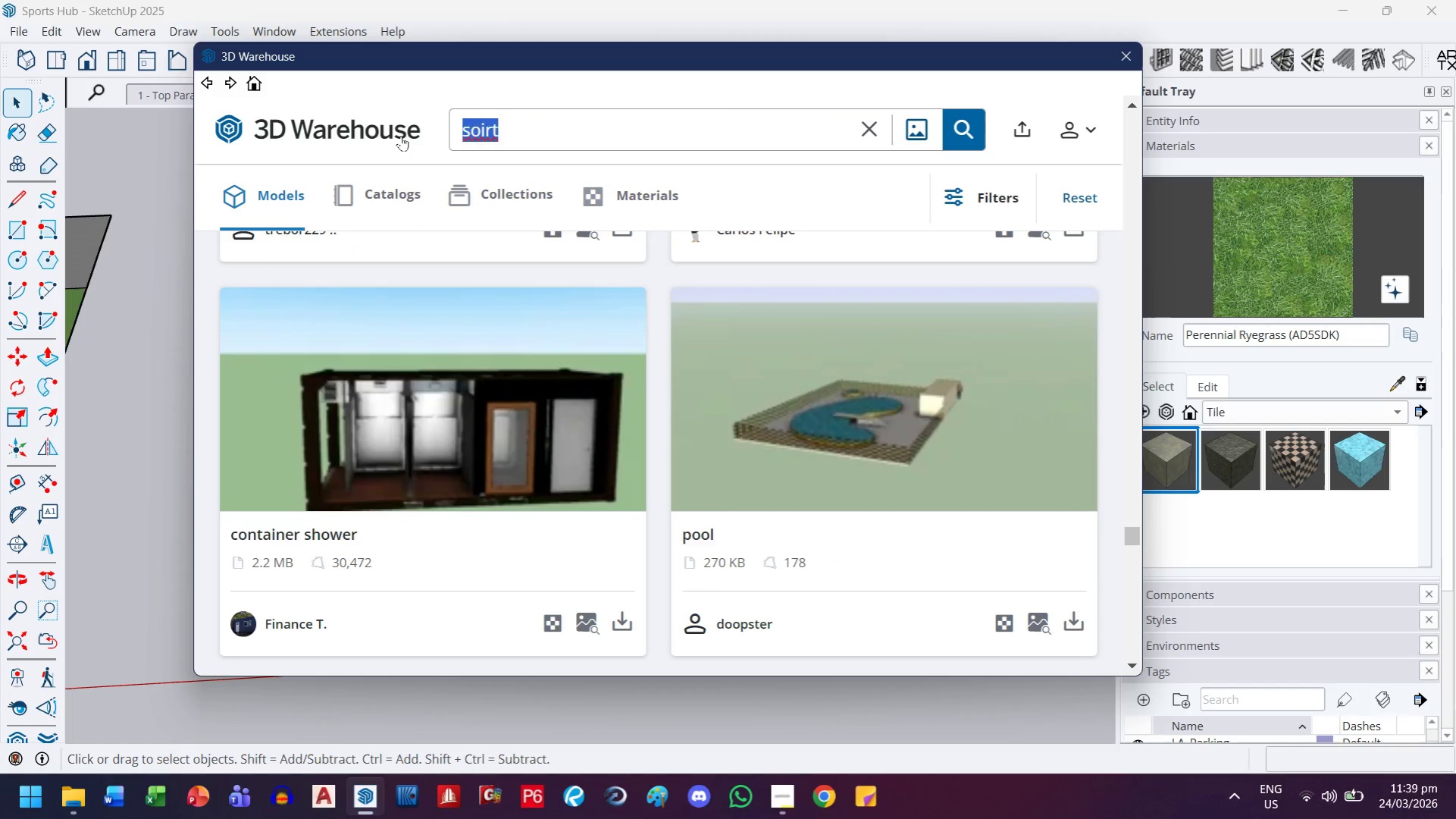 
type(sport room)
 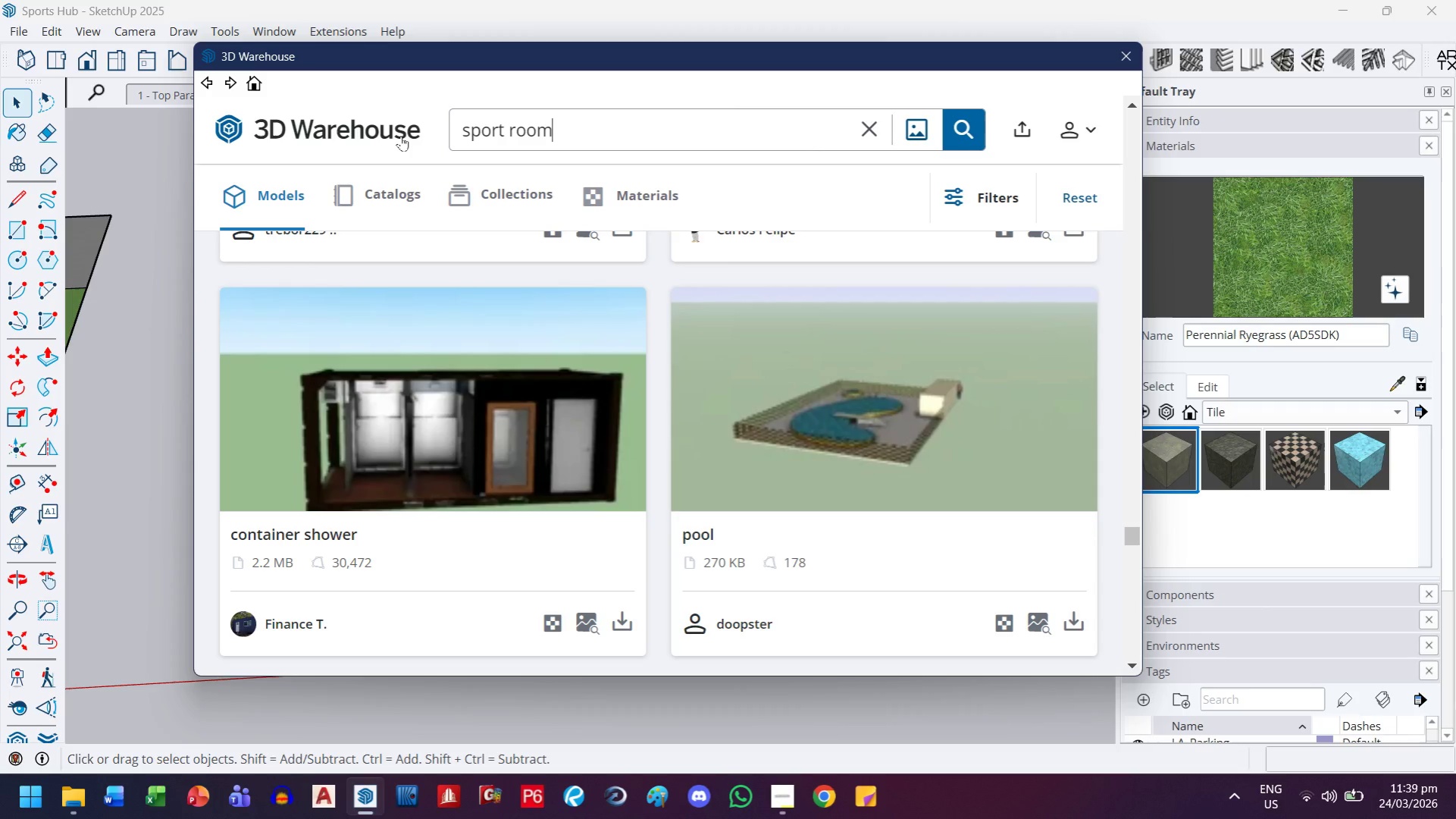 
key(Enter)
 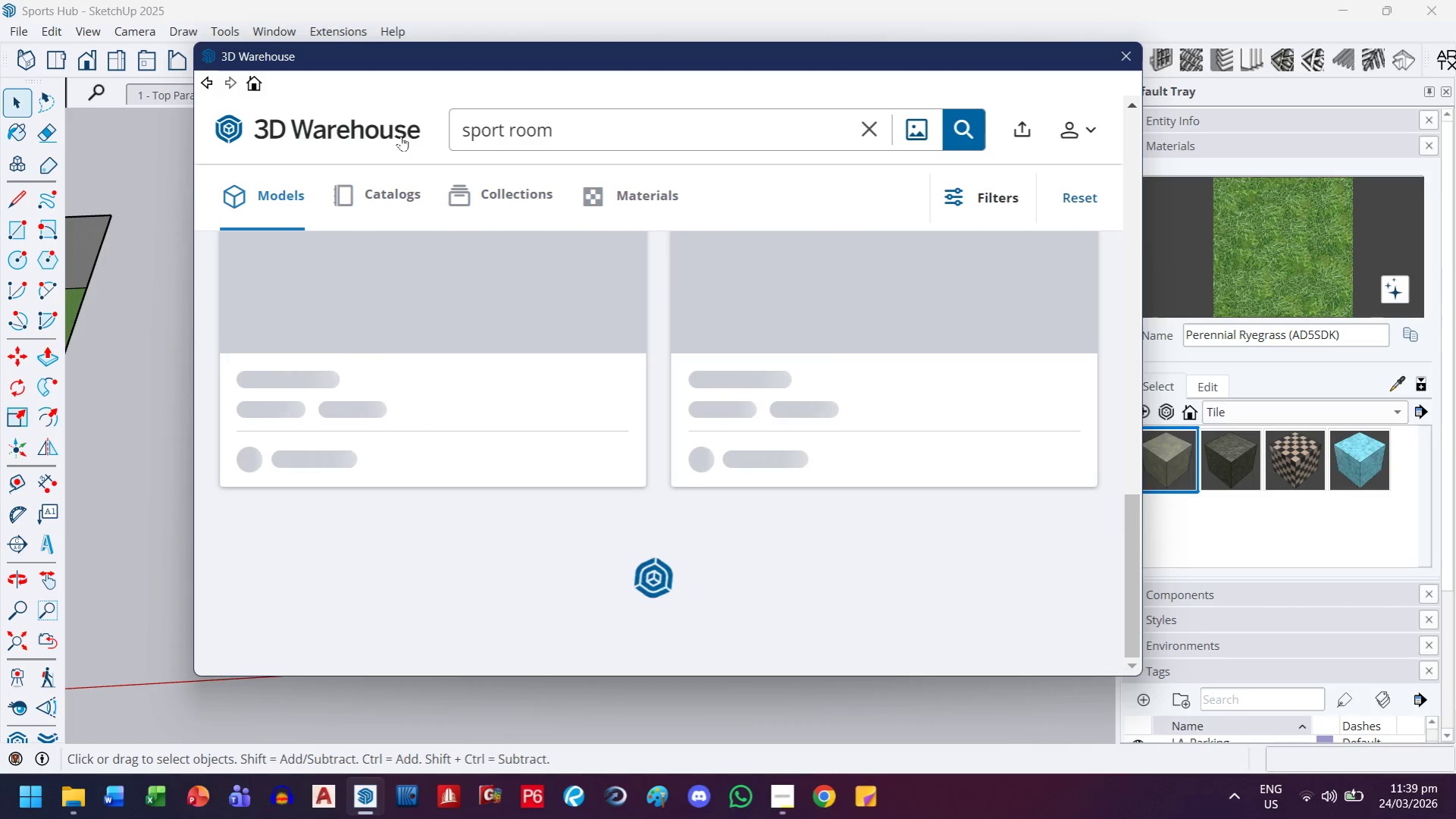 
wait(8.22)
 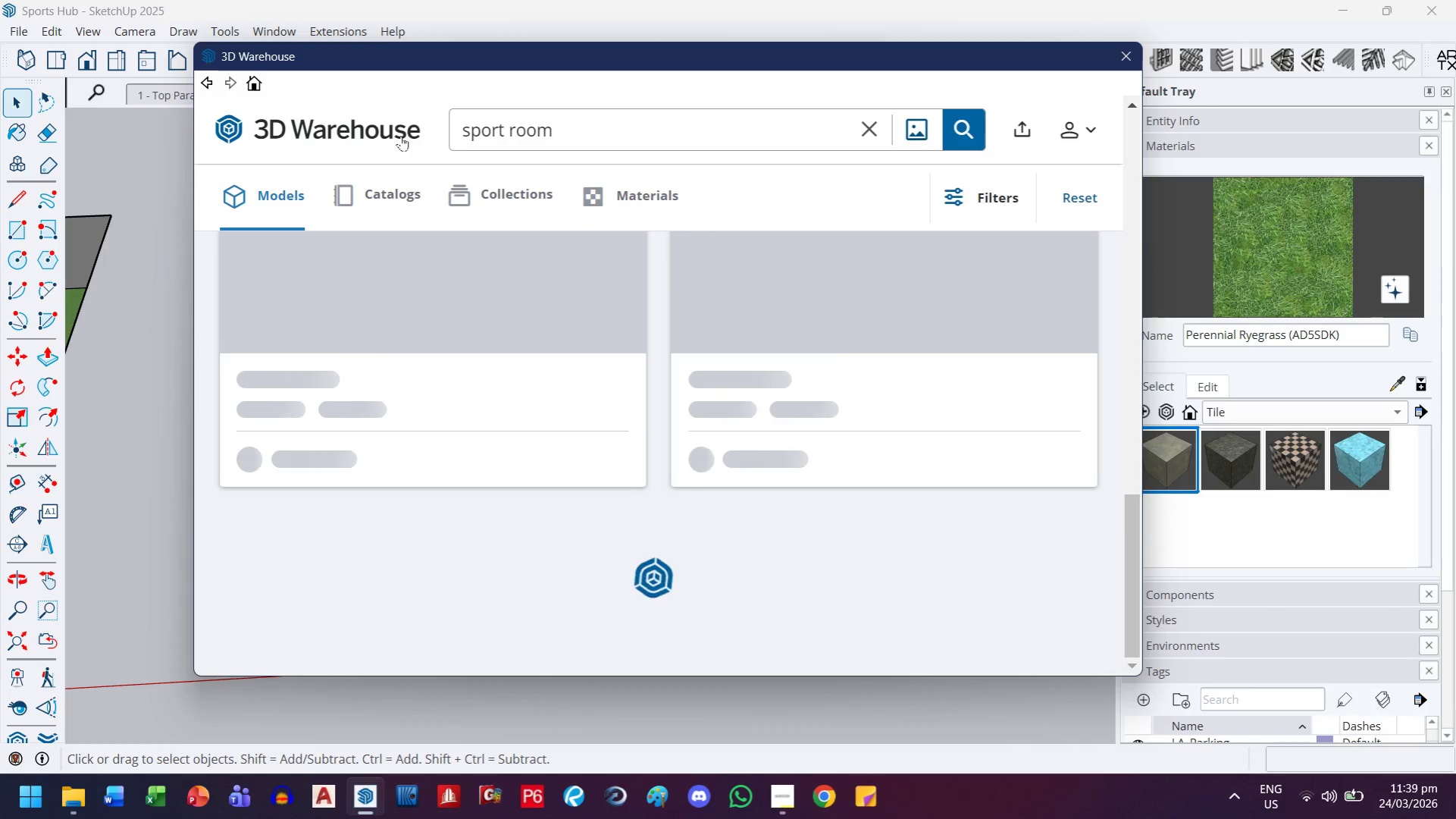 
scroll: coordinate [957, 397], scroll_direction: up, amount: 25.0
 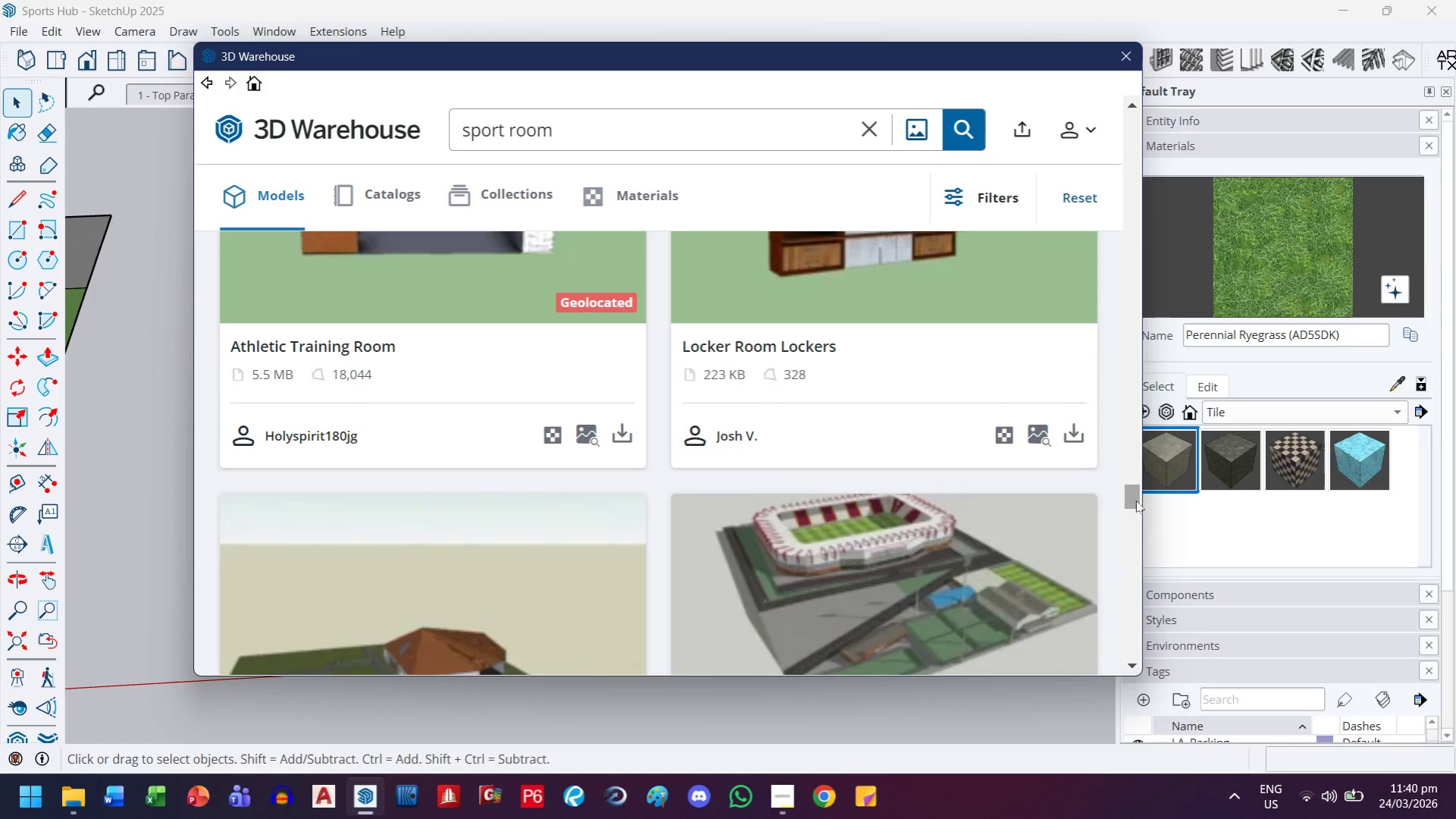 
left_click_drag(start_coordinate=[1135, 492], to_coordinate=[1138, 100])
 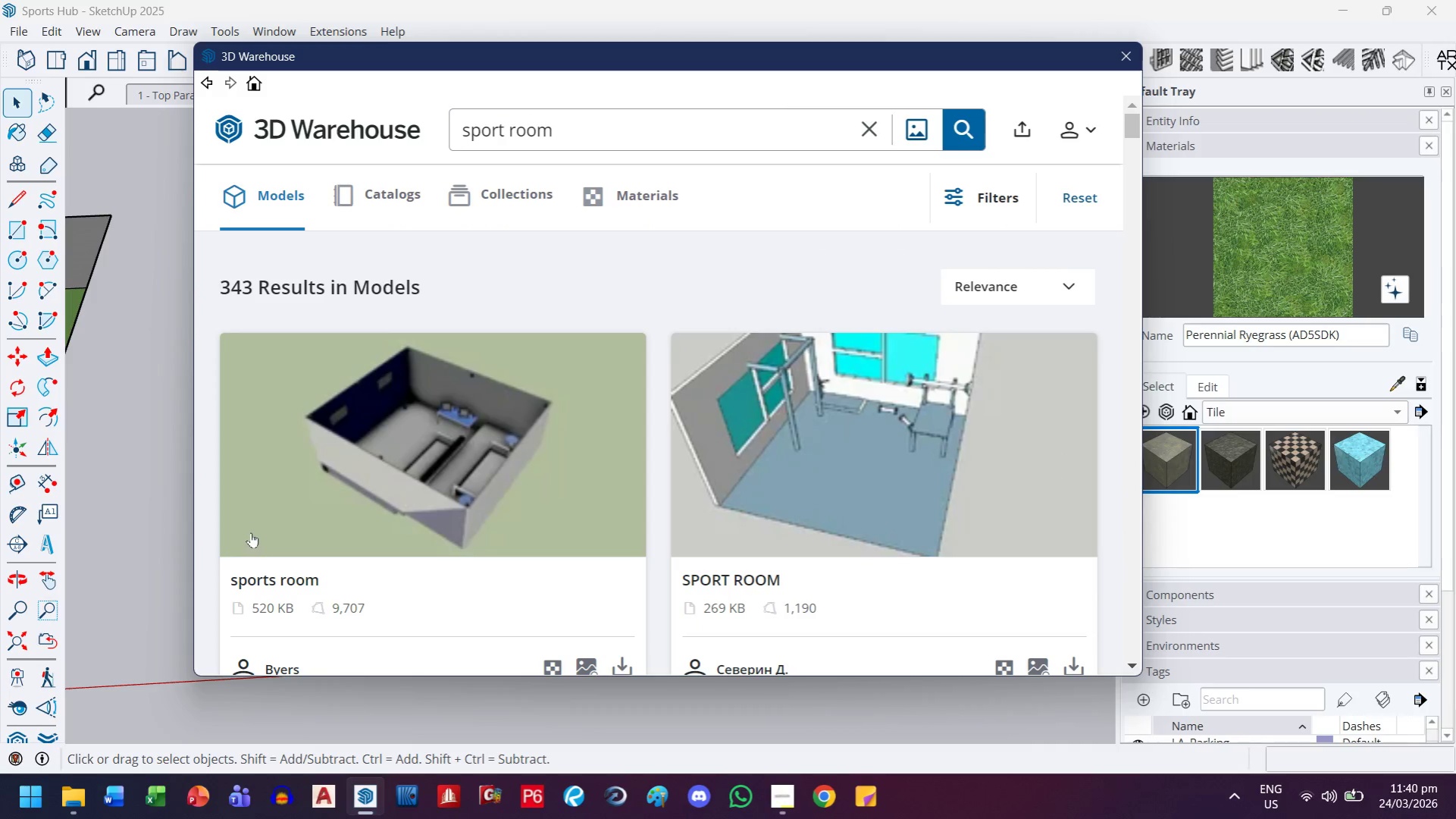 
scroll: coordinate [721, 439], scroll_direction: down, amount: 11.0
 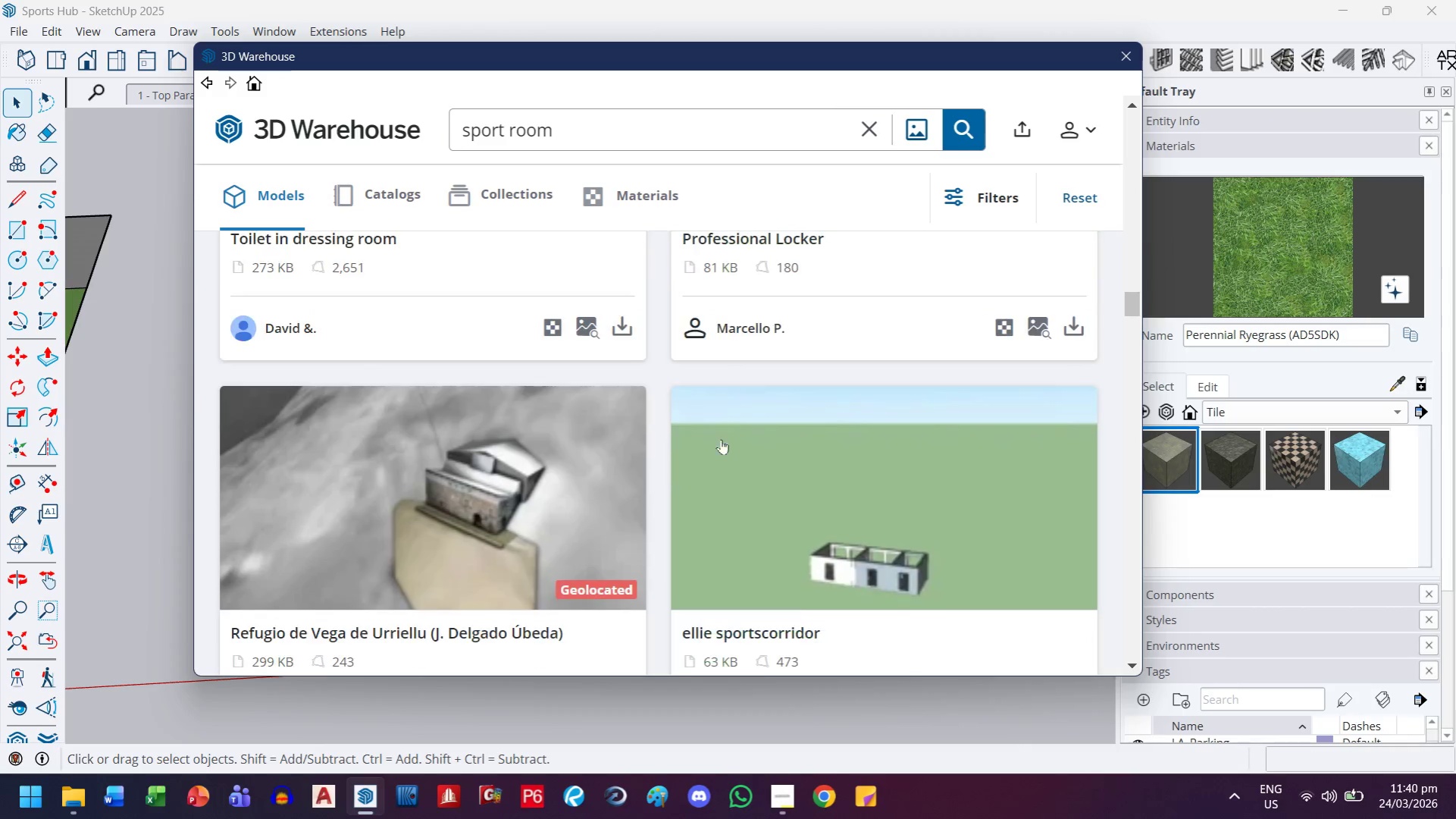 
scroll: coordinate [717, 447], scroll_direction: down, amount: 1.0
 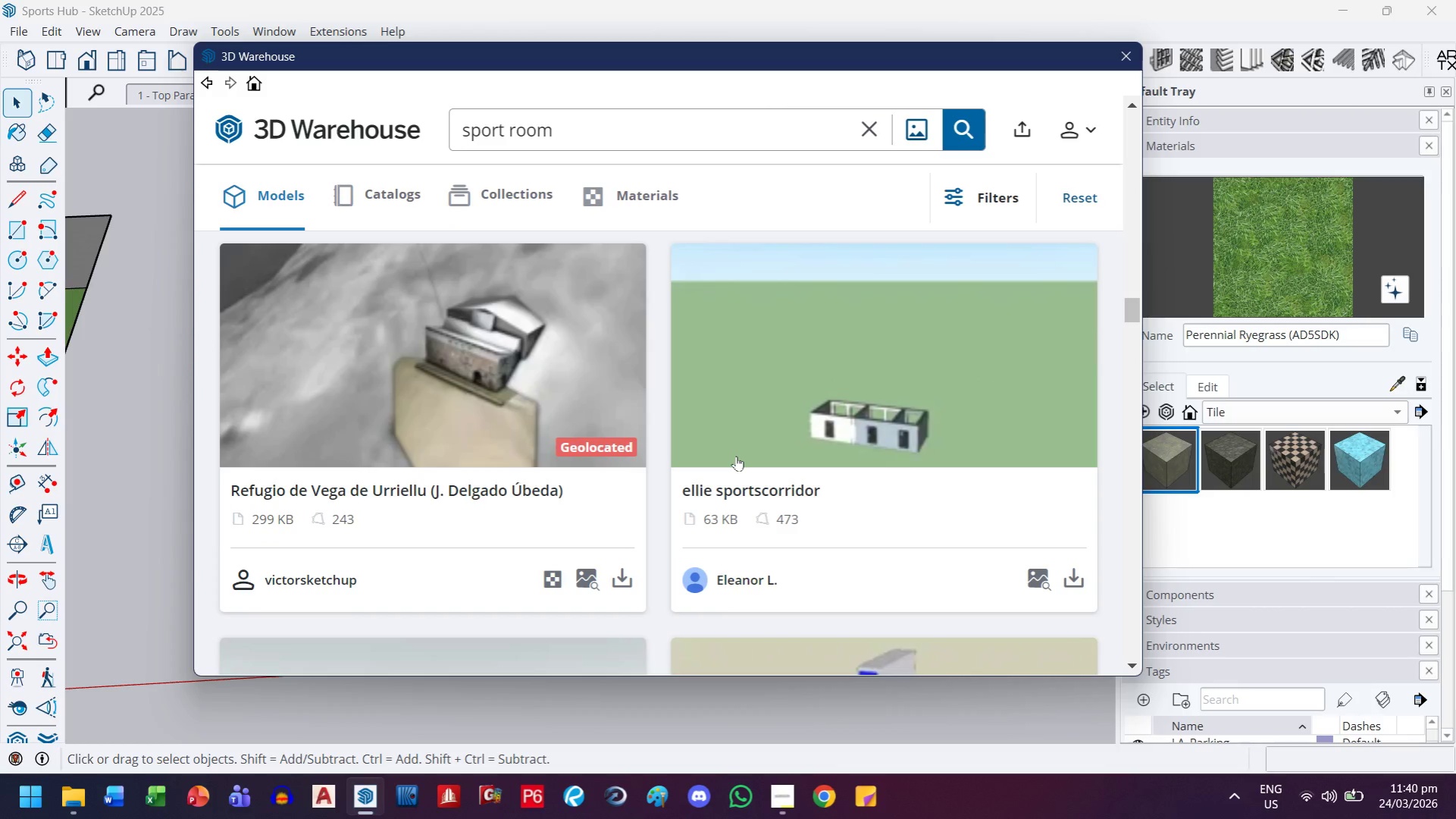 
left_click([804, 438])
 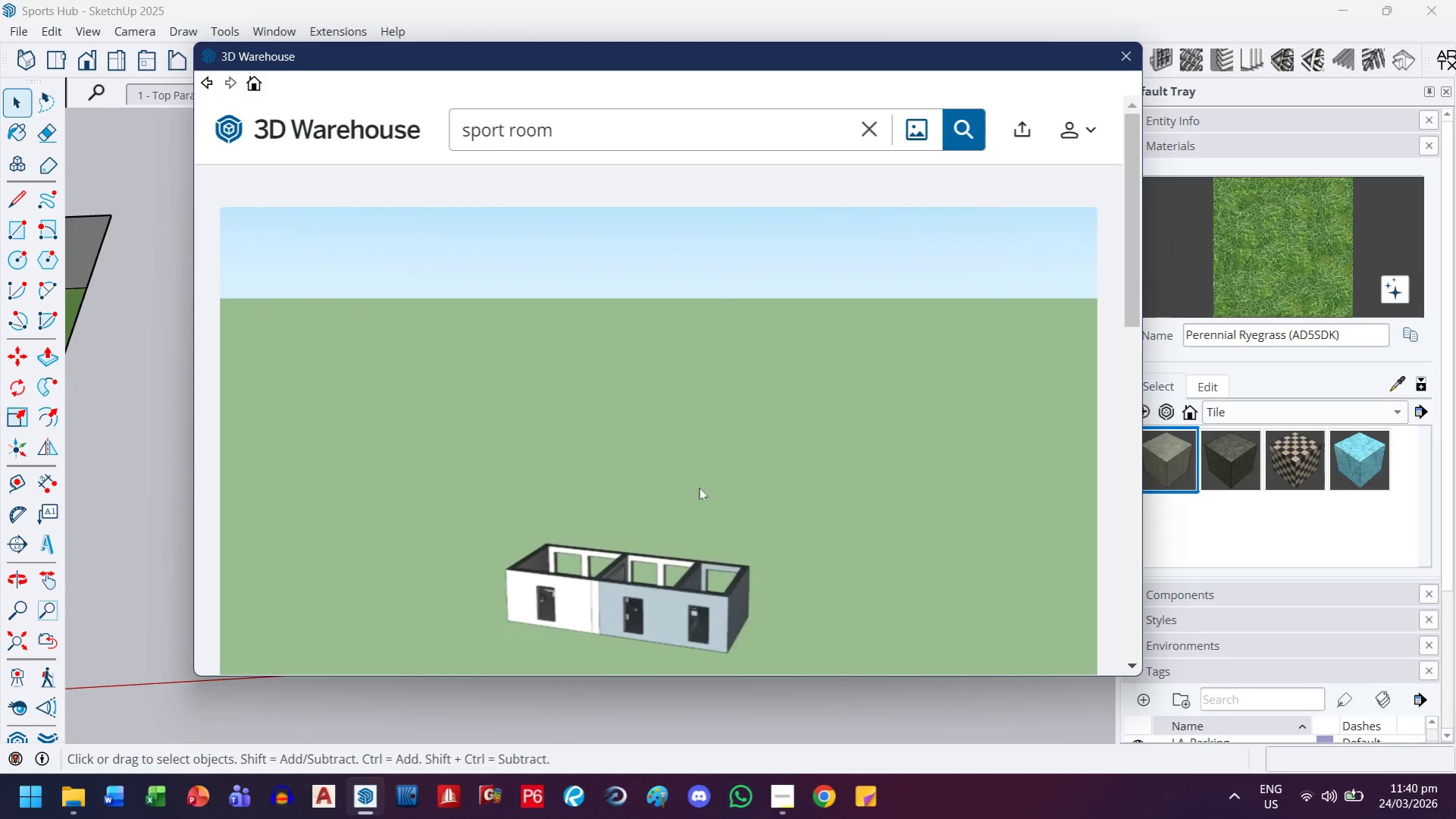 
scroll: coordinate [693, 568], scroll_direction: down, amount: 2.0
 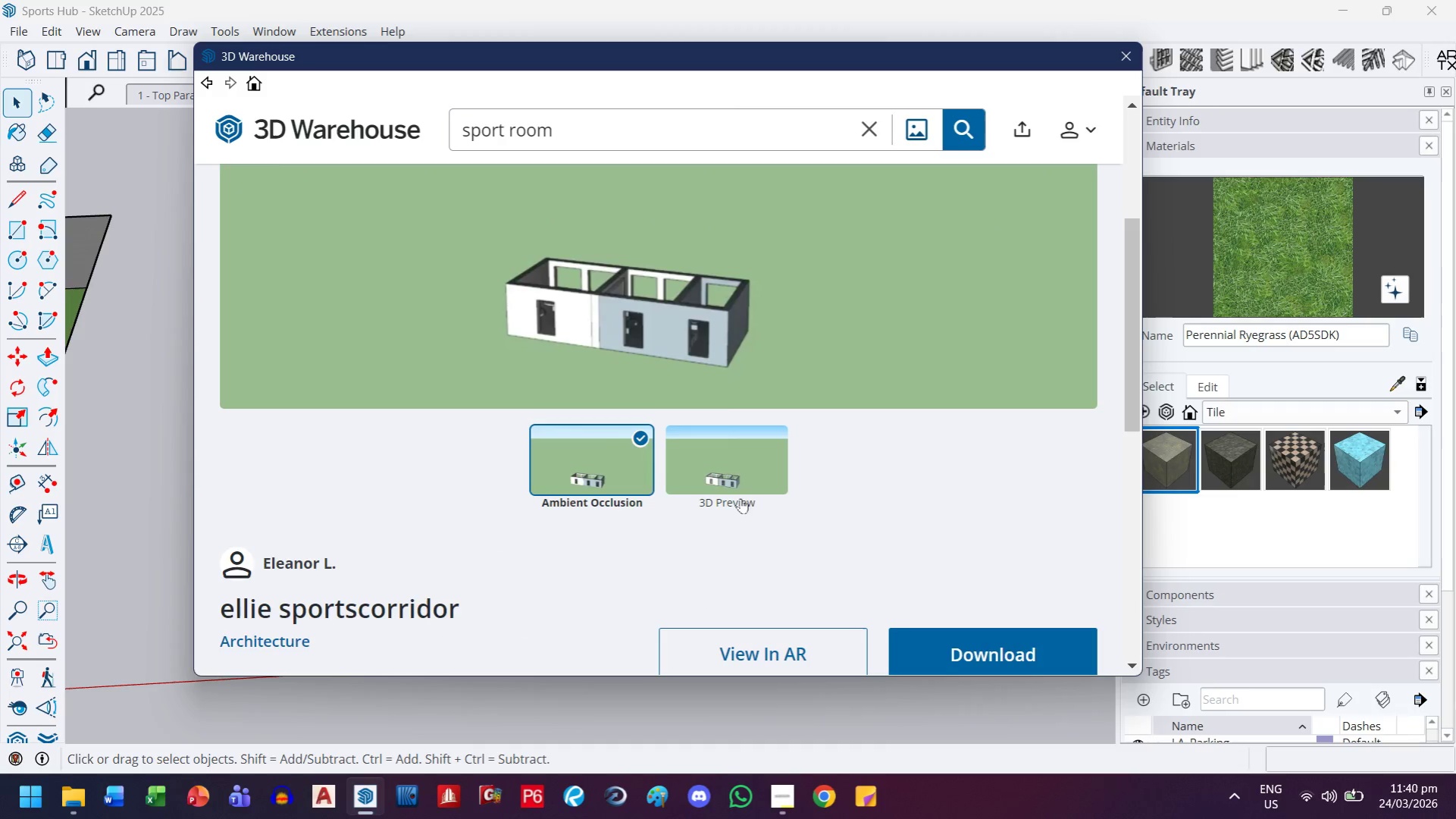 
left_click([751, 485])
 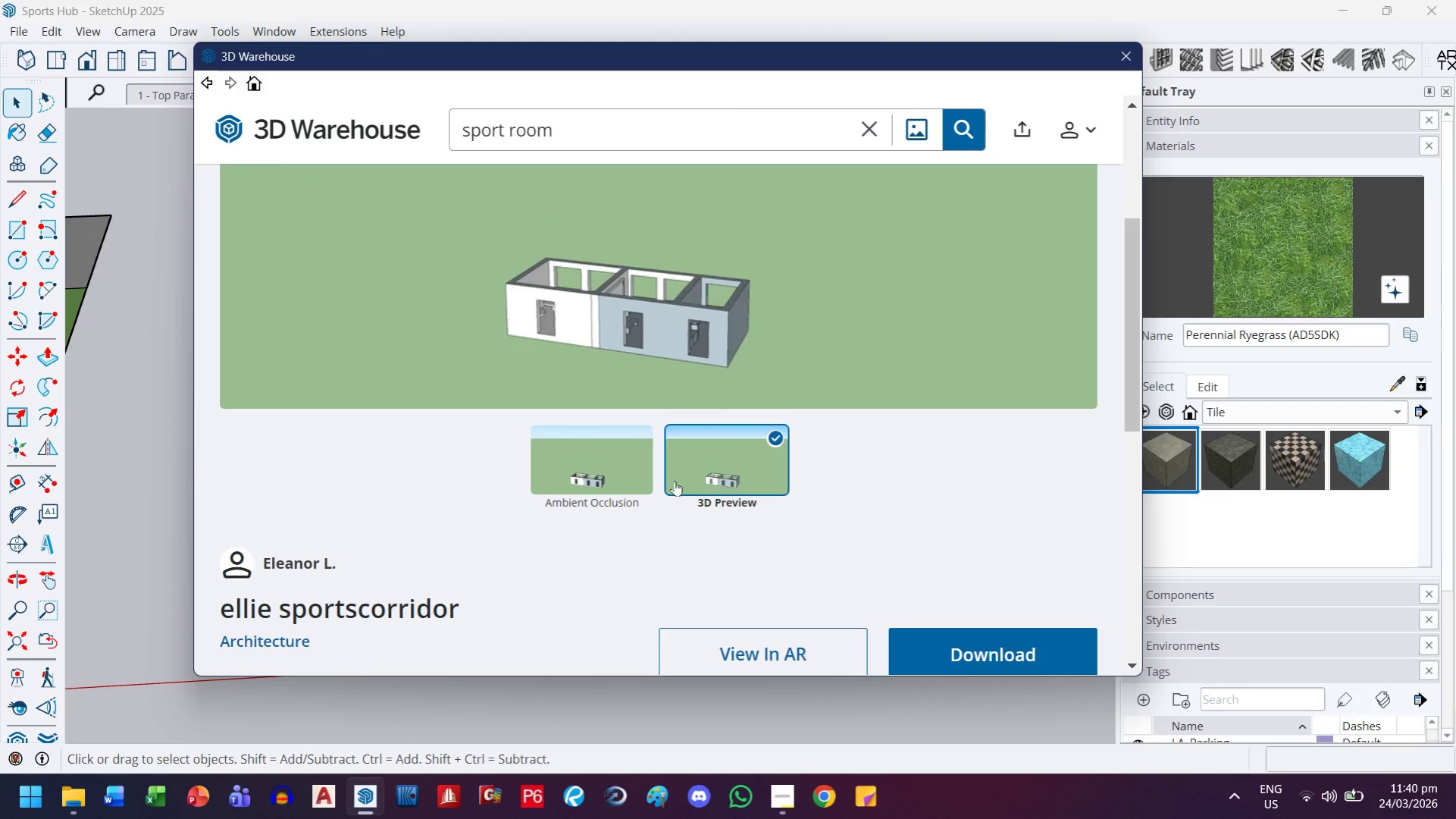 
left_click([641, 481])
 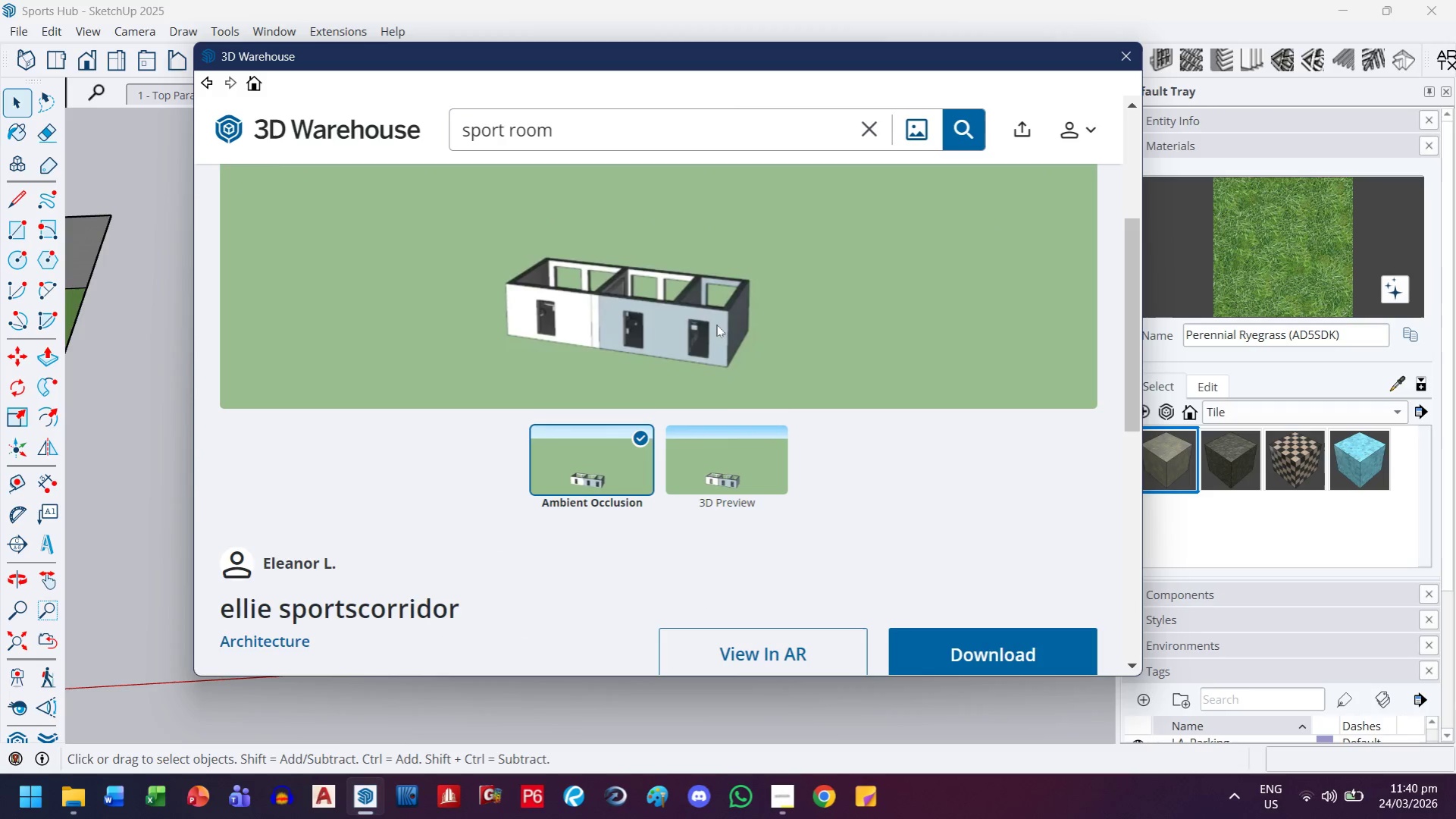 
scroll: coordinate [782, 463], scroll_direction: down, amount: 7.0
 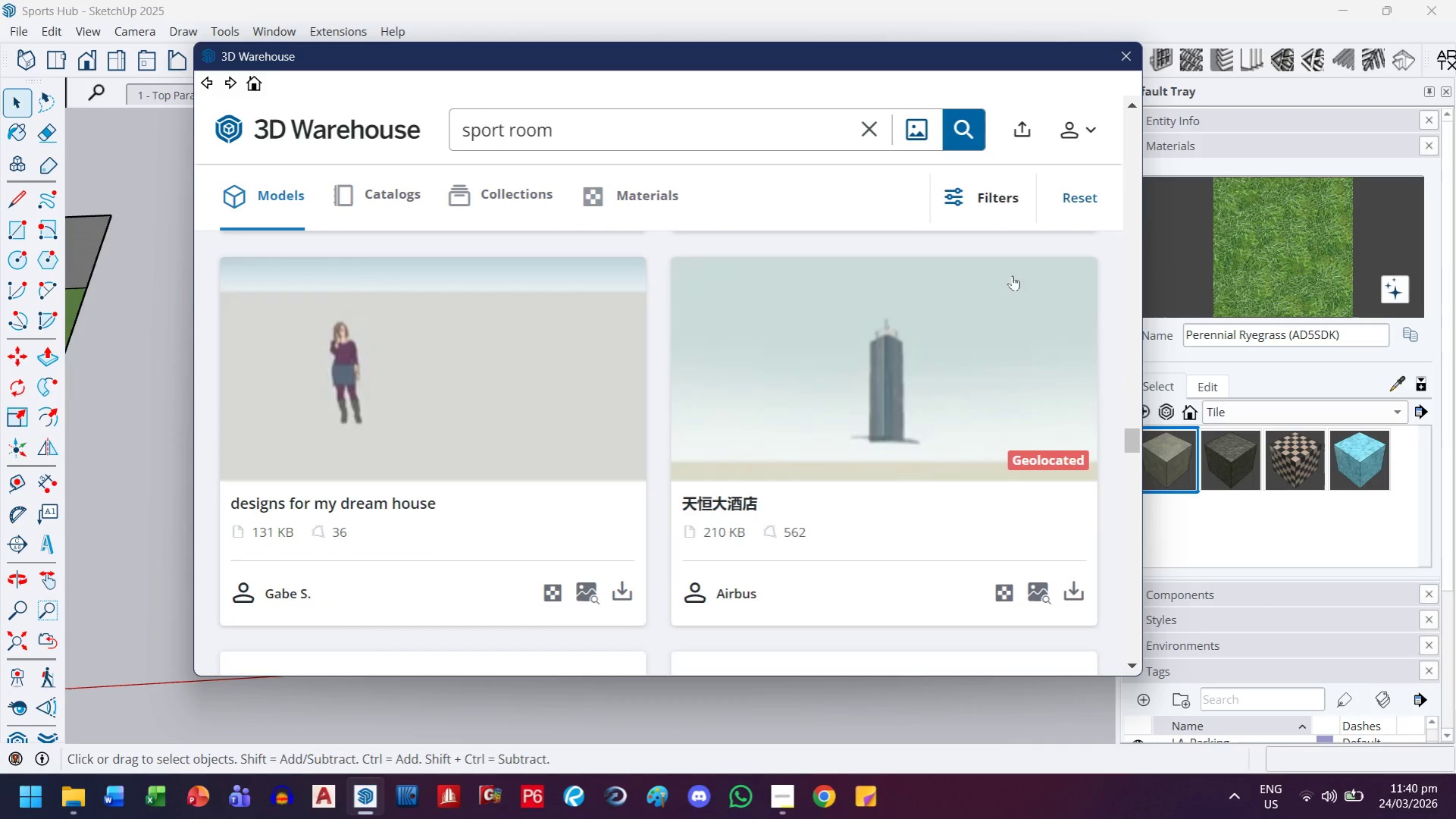 
left_click_drag(start_coordinate=[1132, 52], to_coordinate=[1129, 56])
 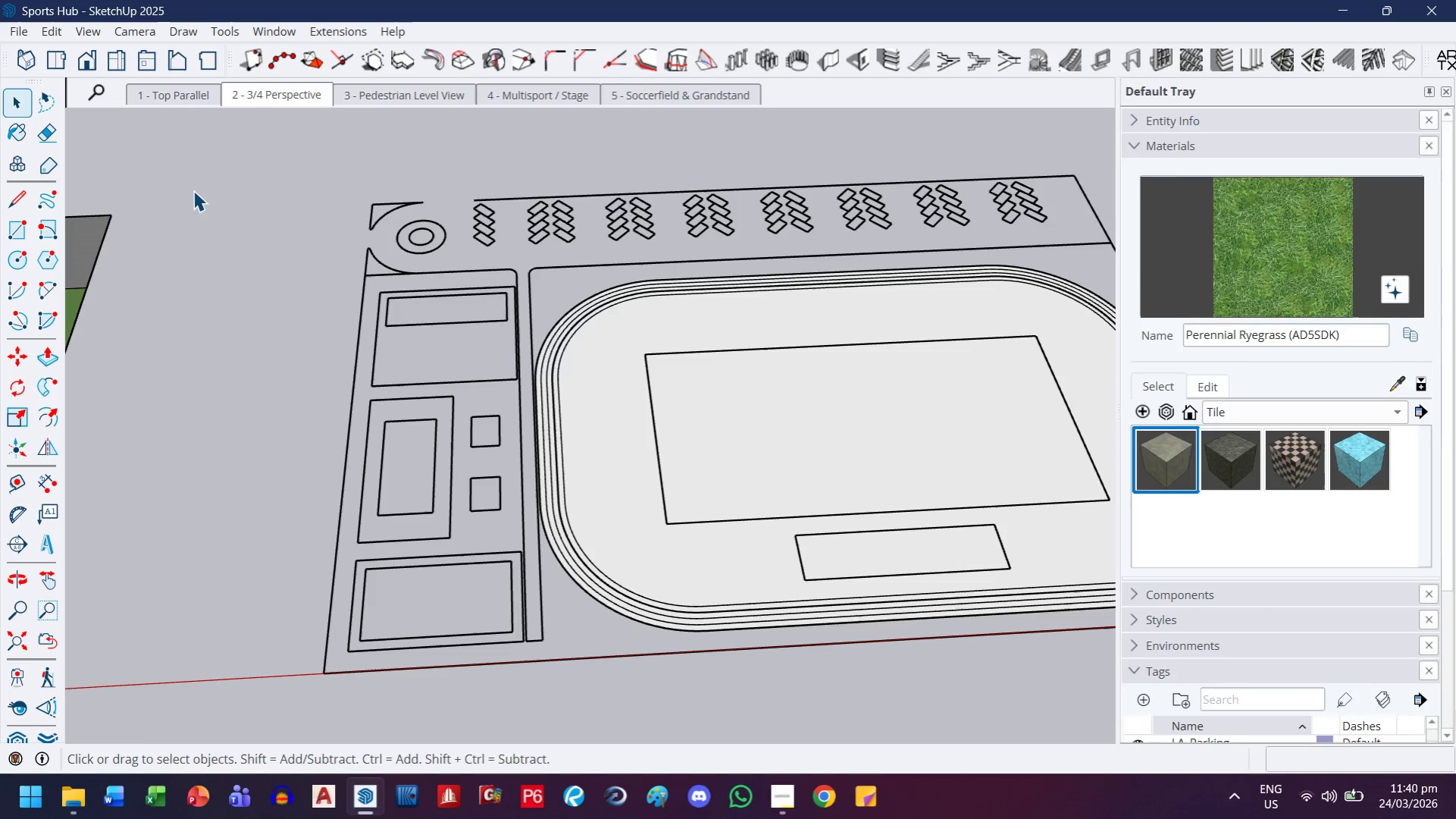 
left_click([193, 103])
 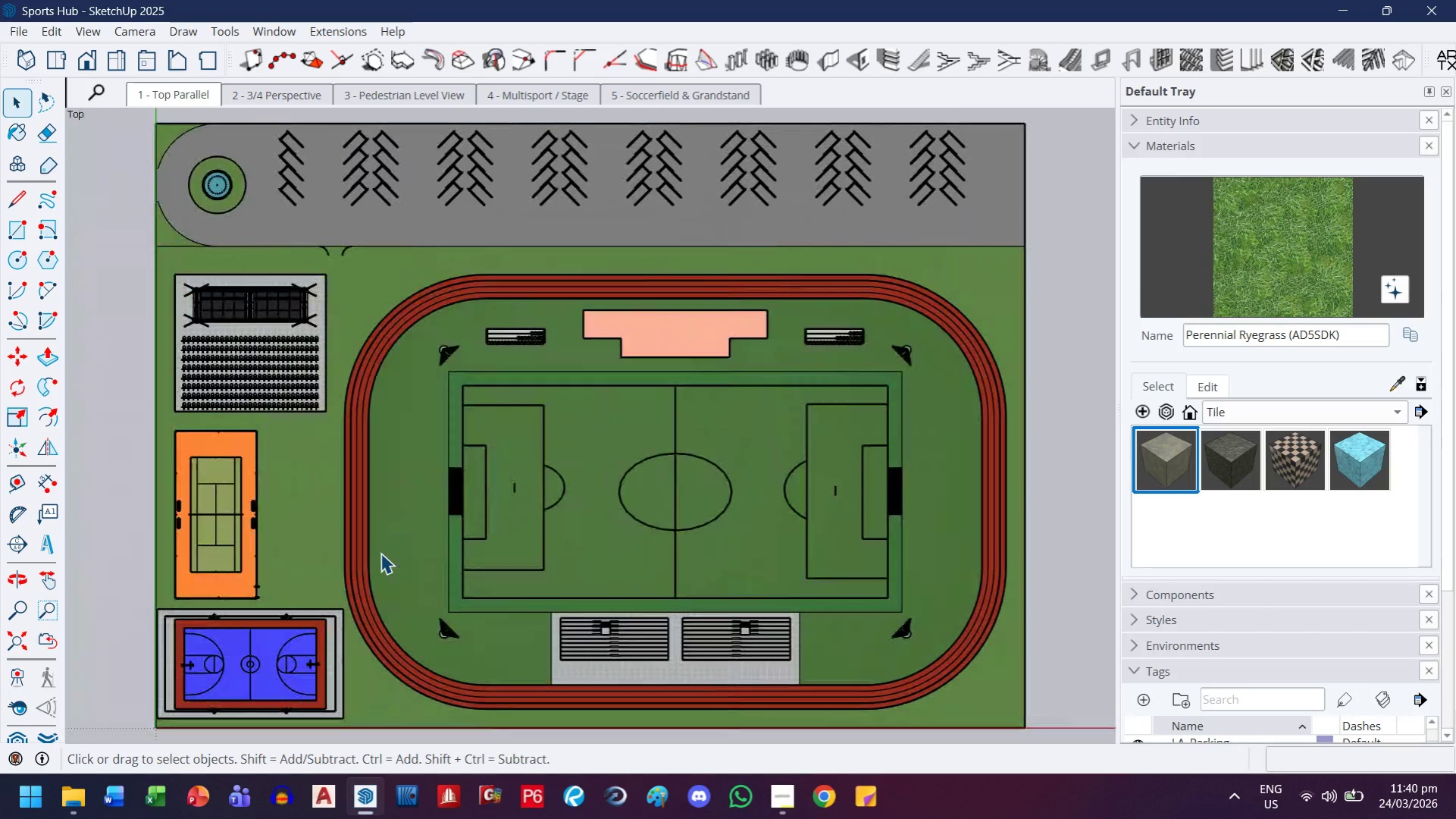 